 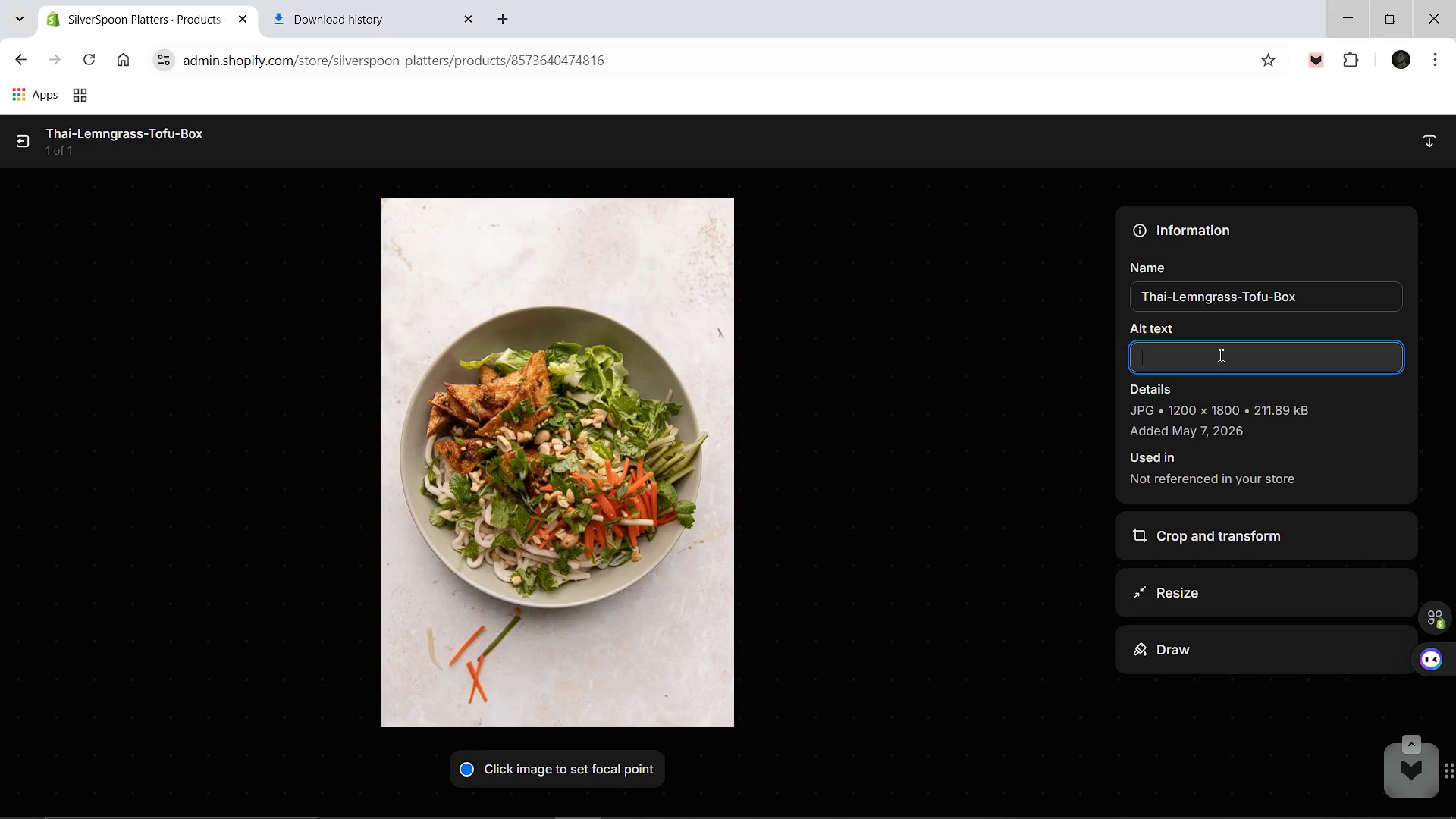 
type(a)
key(Backspace)
type(A minia)
key(Backspace)
type(malist Thai lemongrass tofu bowl with fresh vegetables for a corpr)
key(Backspace)
type(orate lunch.)
 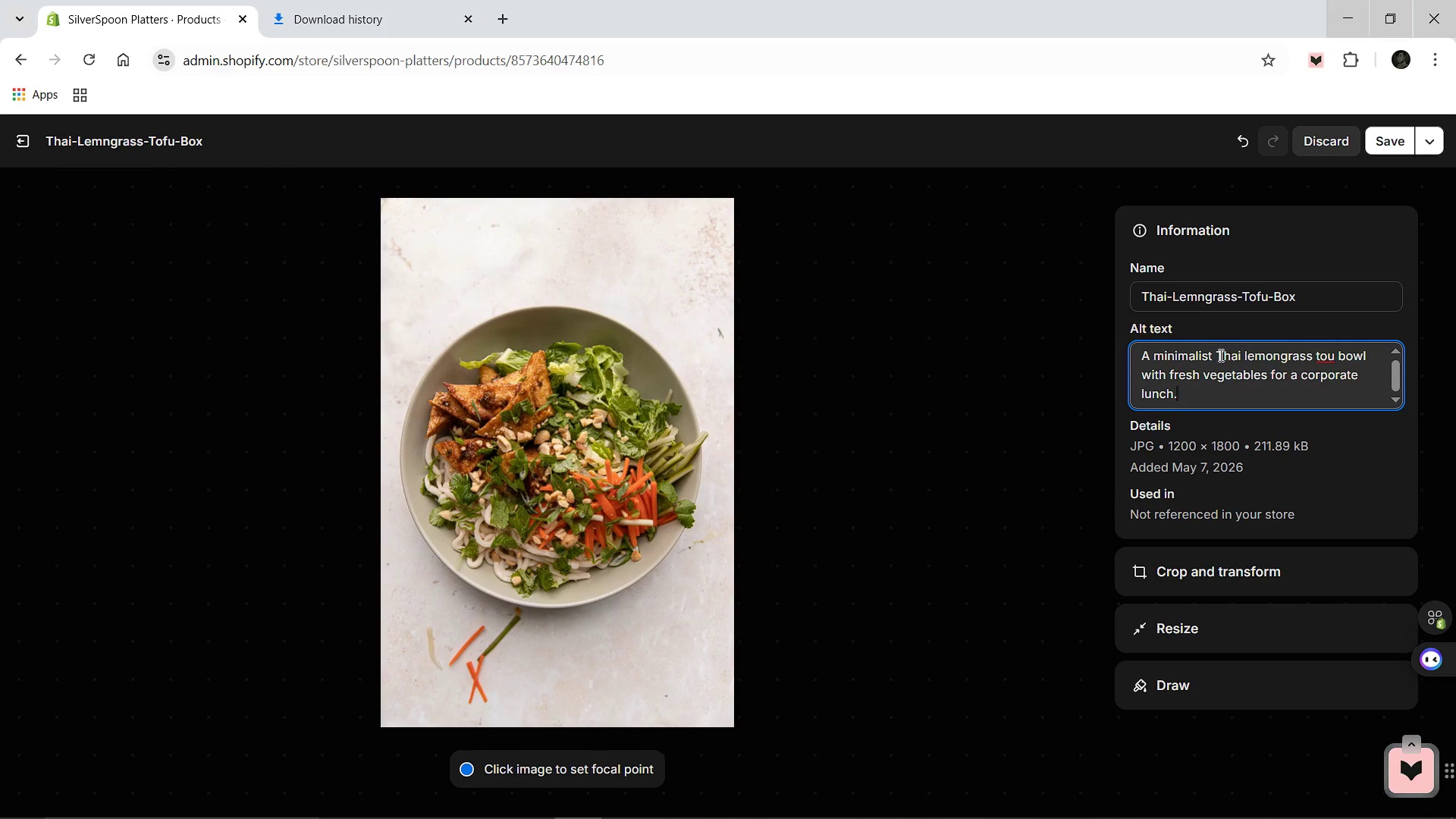 
left_click([1325, 354])
 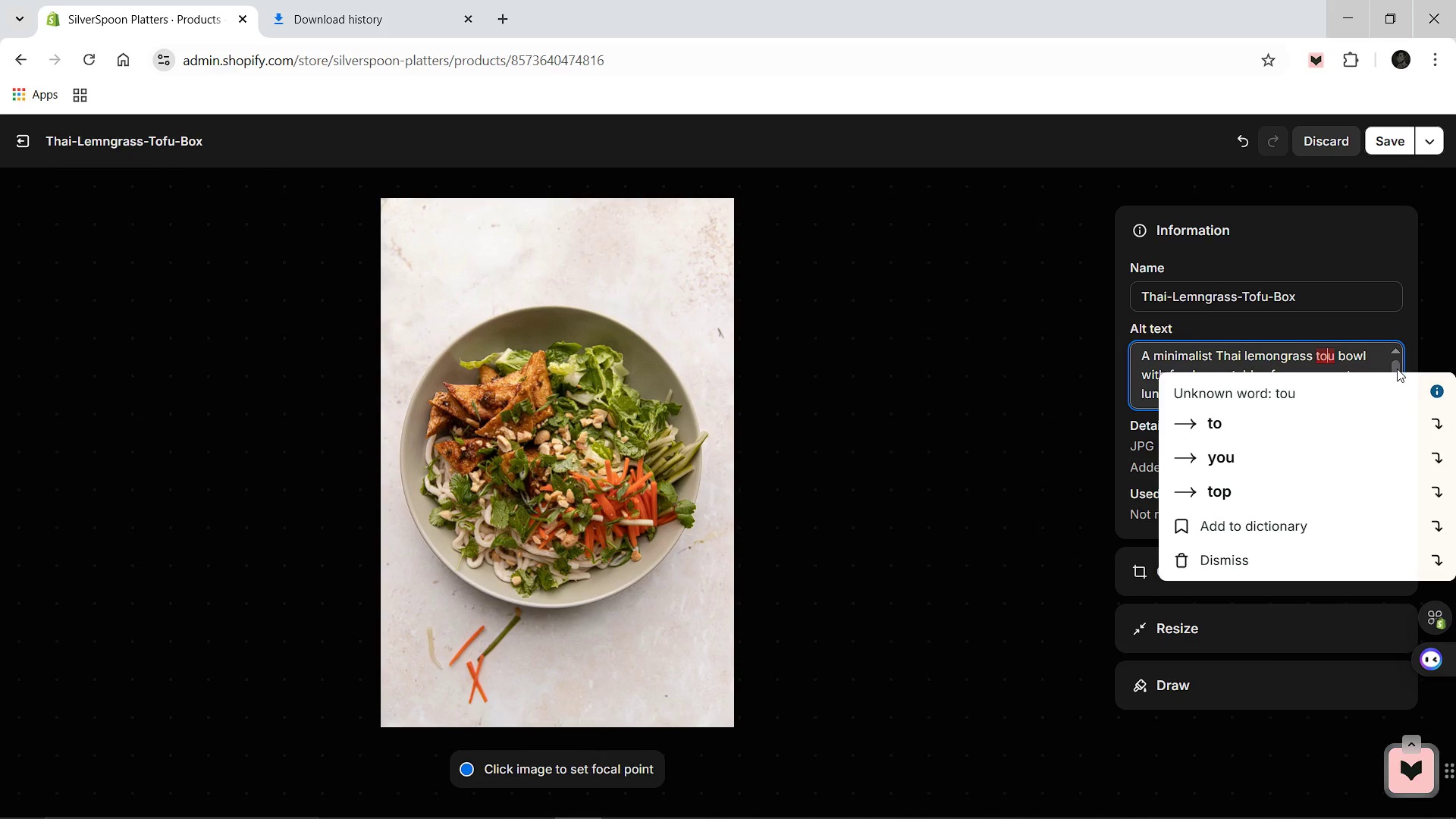 
key(F)
 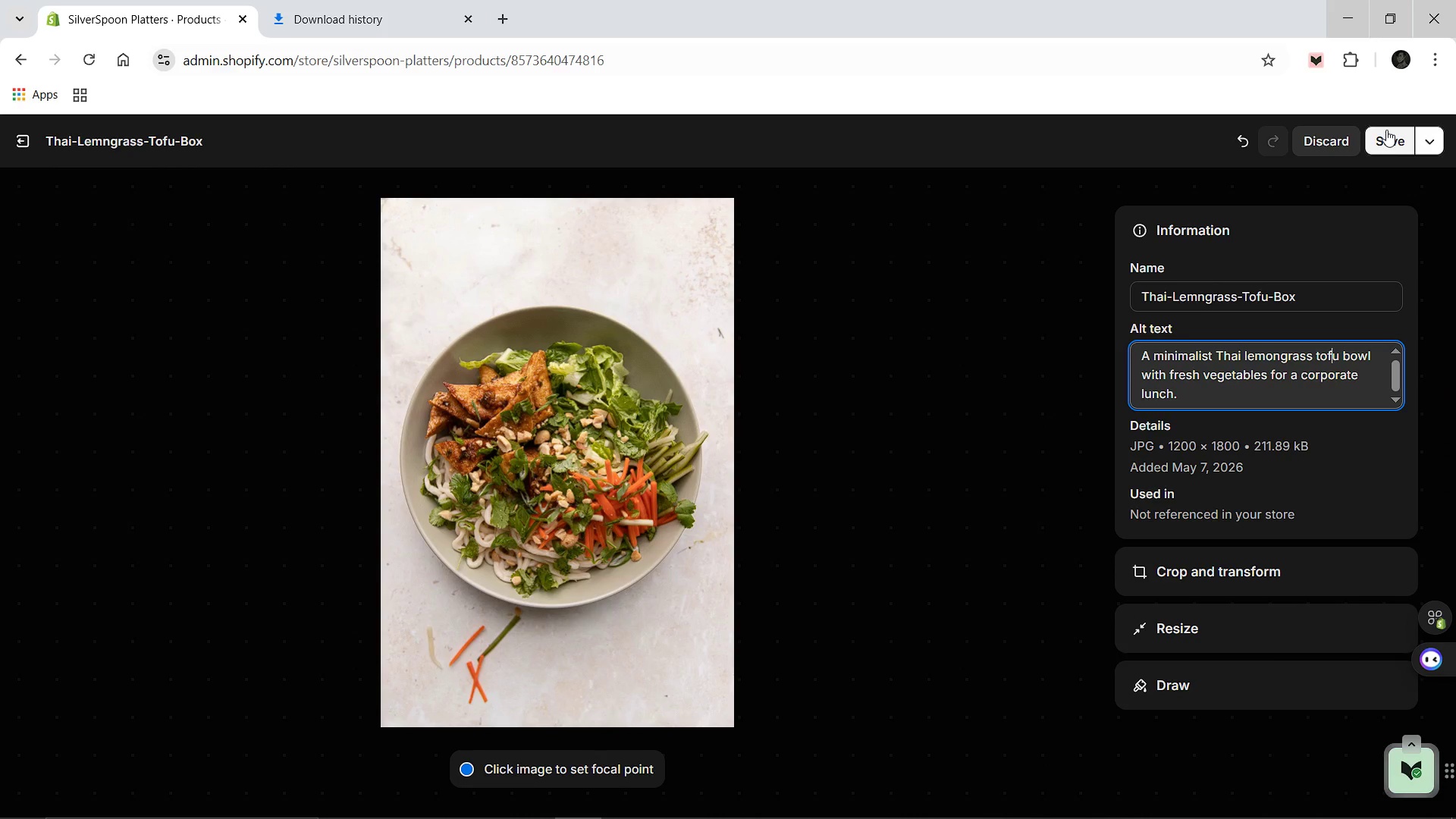 
left_click([1386, 133])
 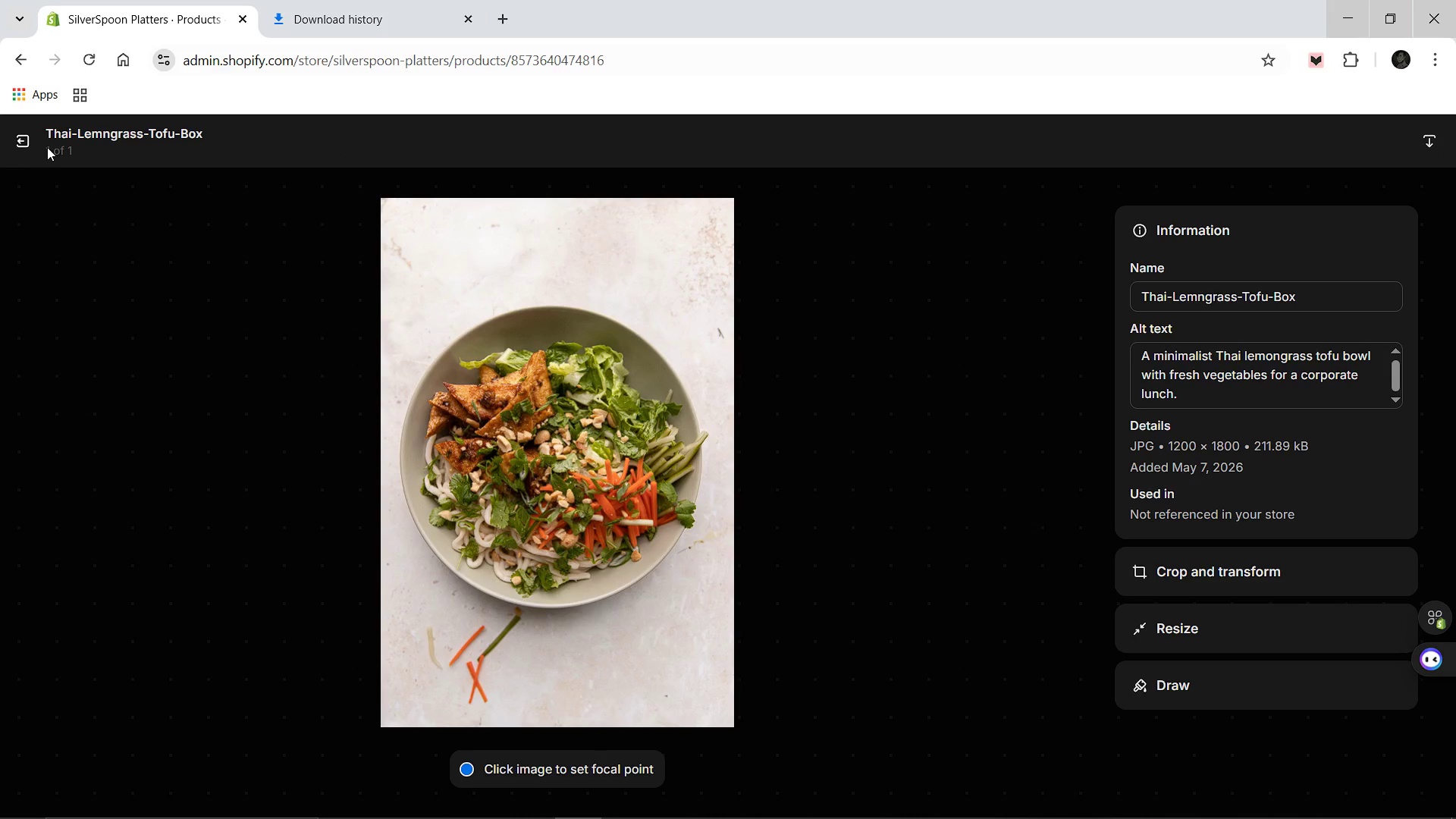 
left_click([32, 145])
 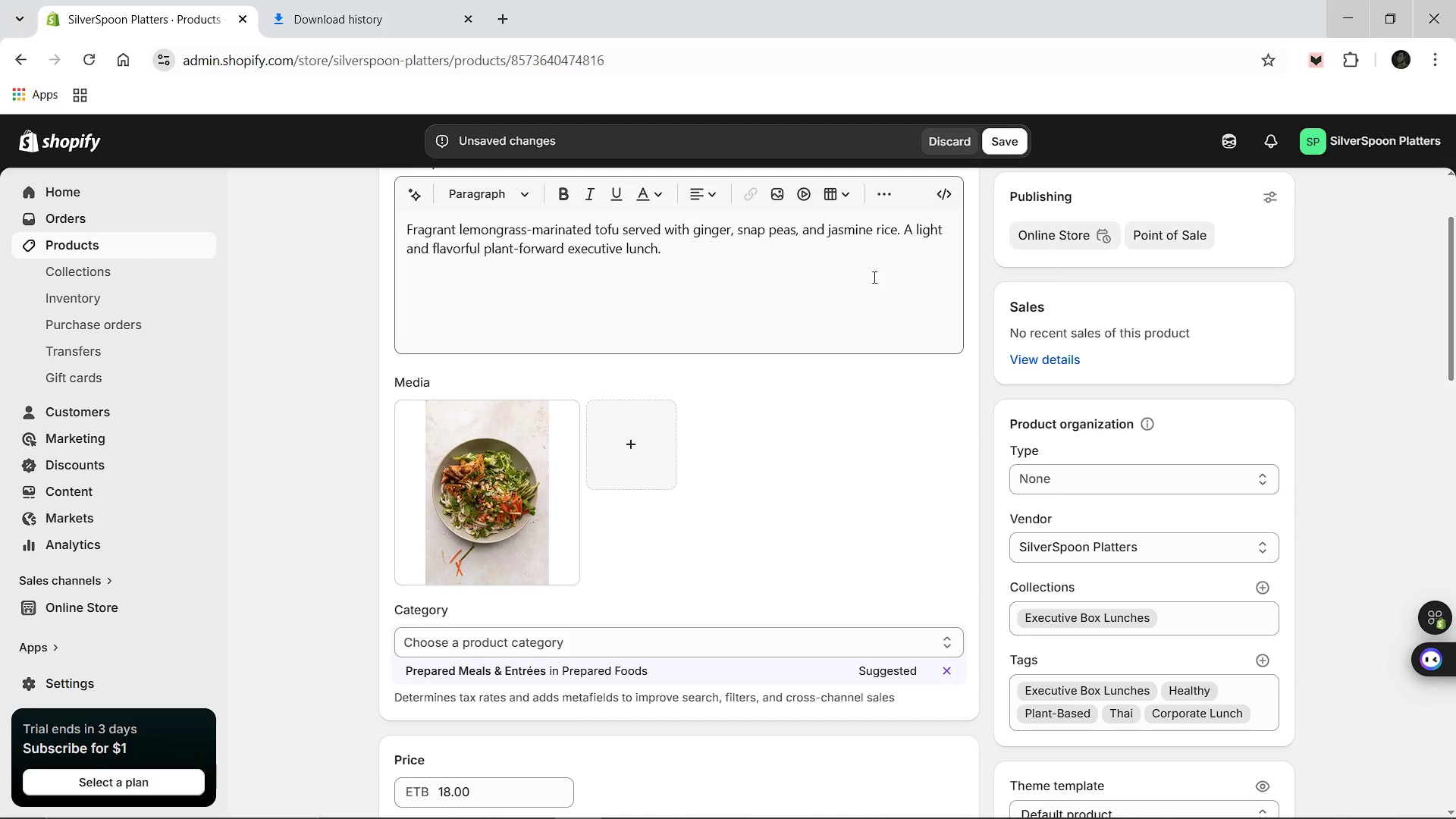 
scroll: coordinate [871, 280], scroll_direction: down, amount: 2.0
 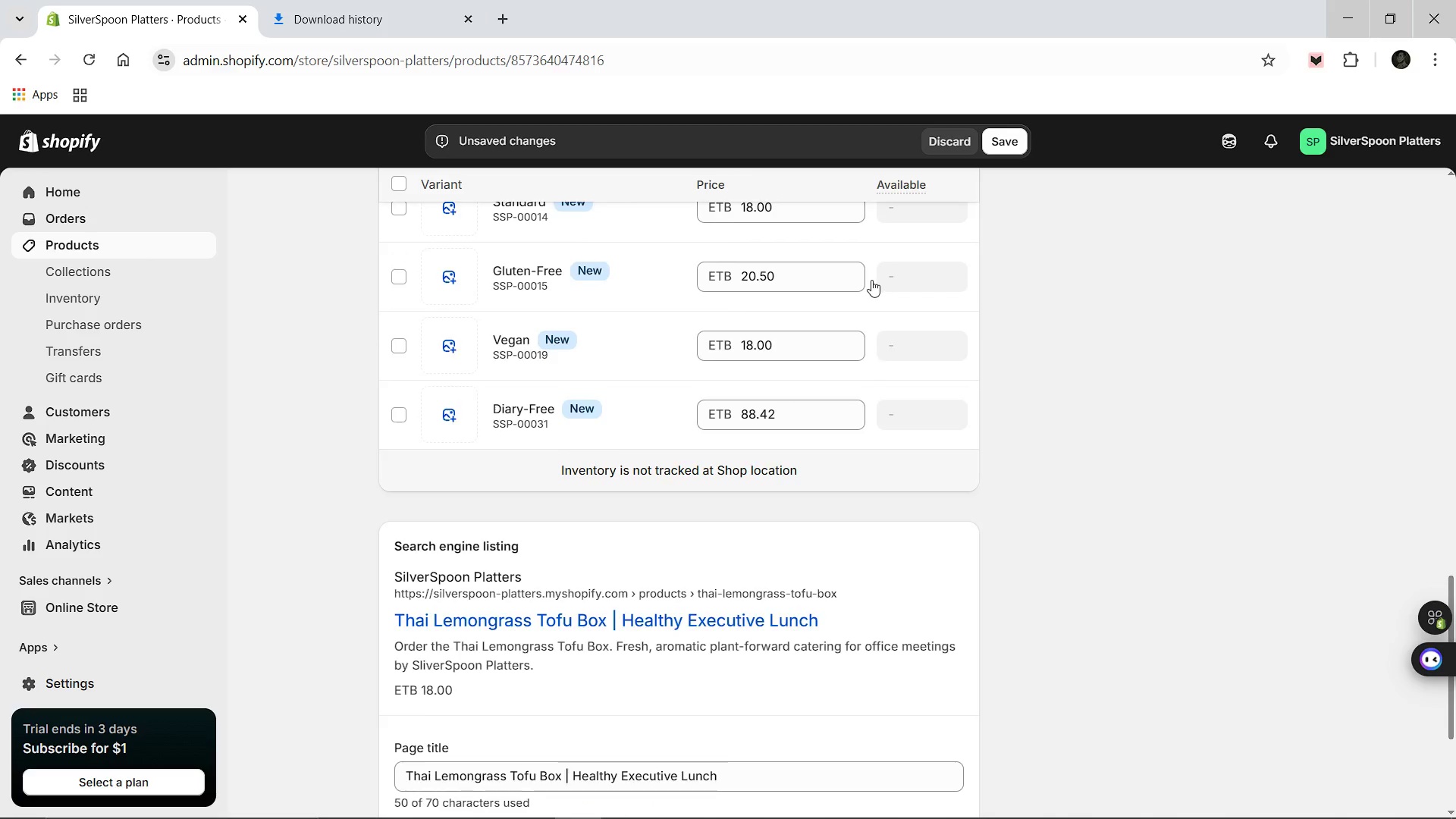 
scroll: coordinate [871, 280], scroll_direction: up, amount: 11.0
 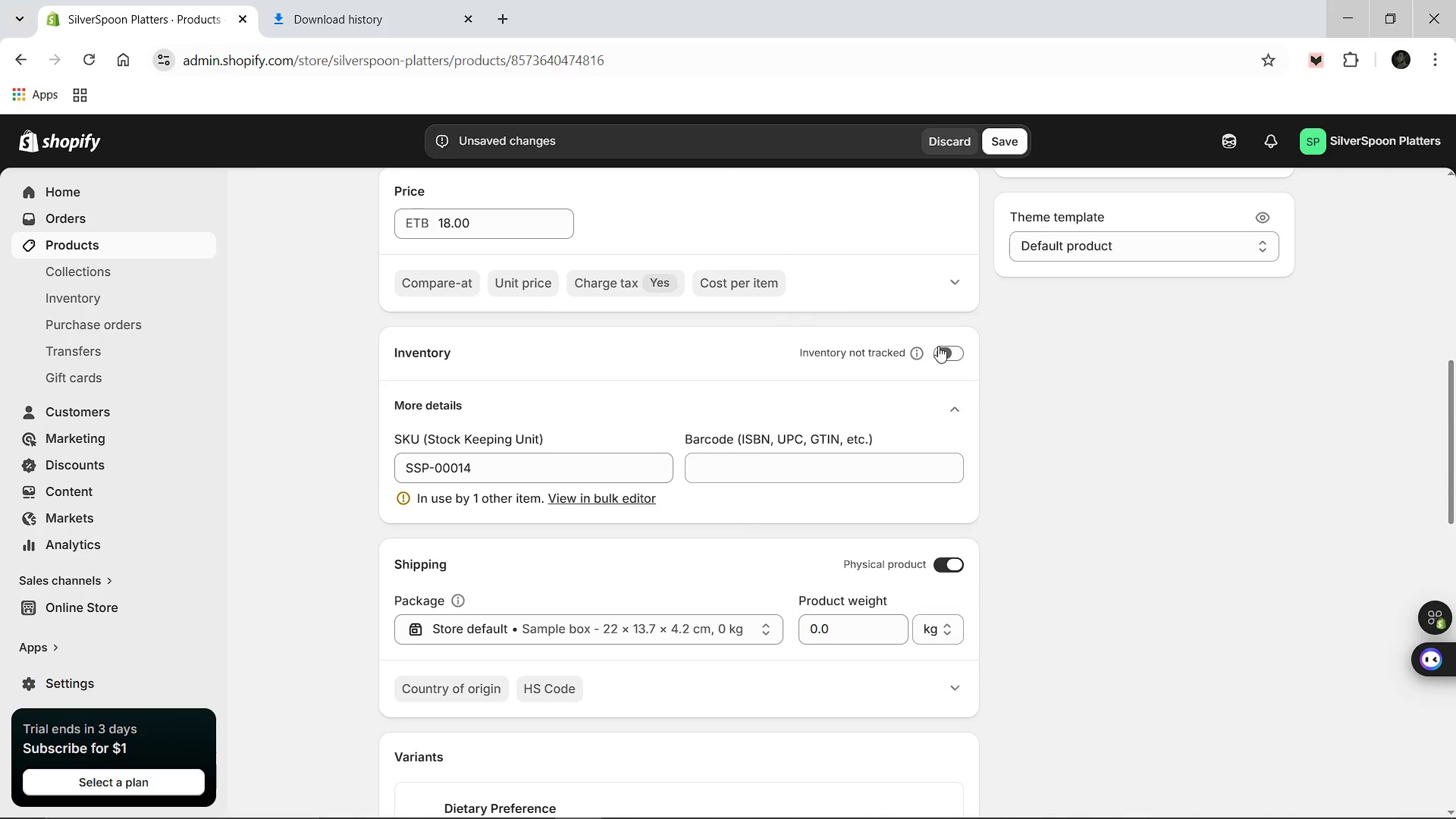 
left_click([938, 346])
 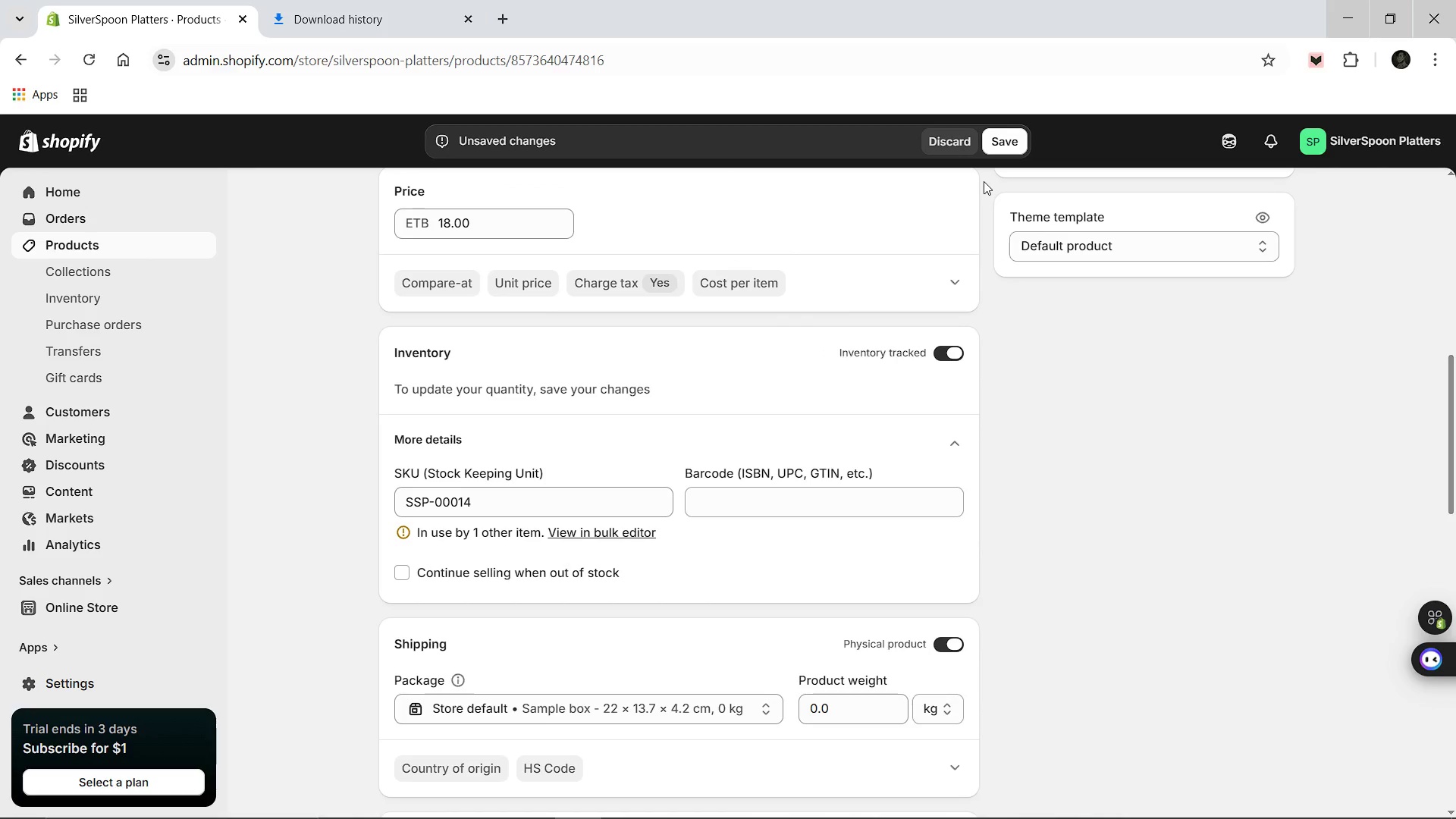 
left_click([1002, 146])
 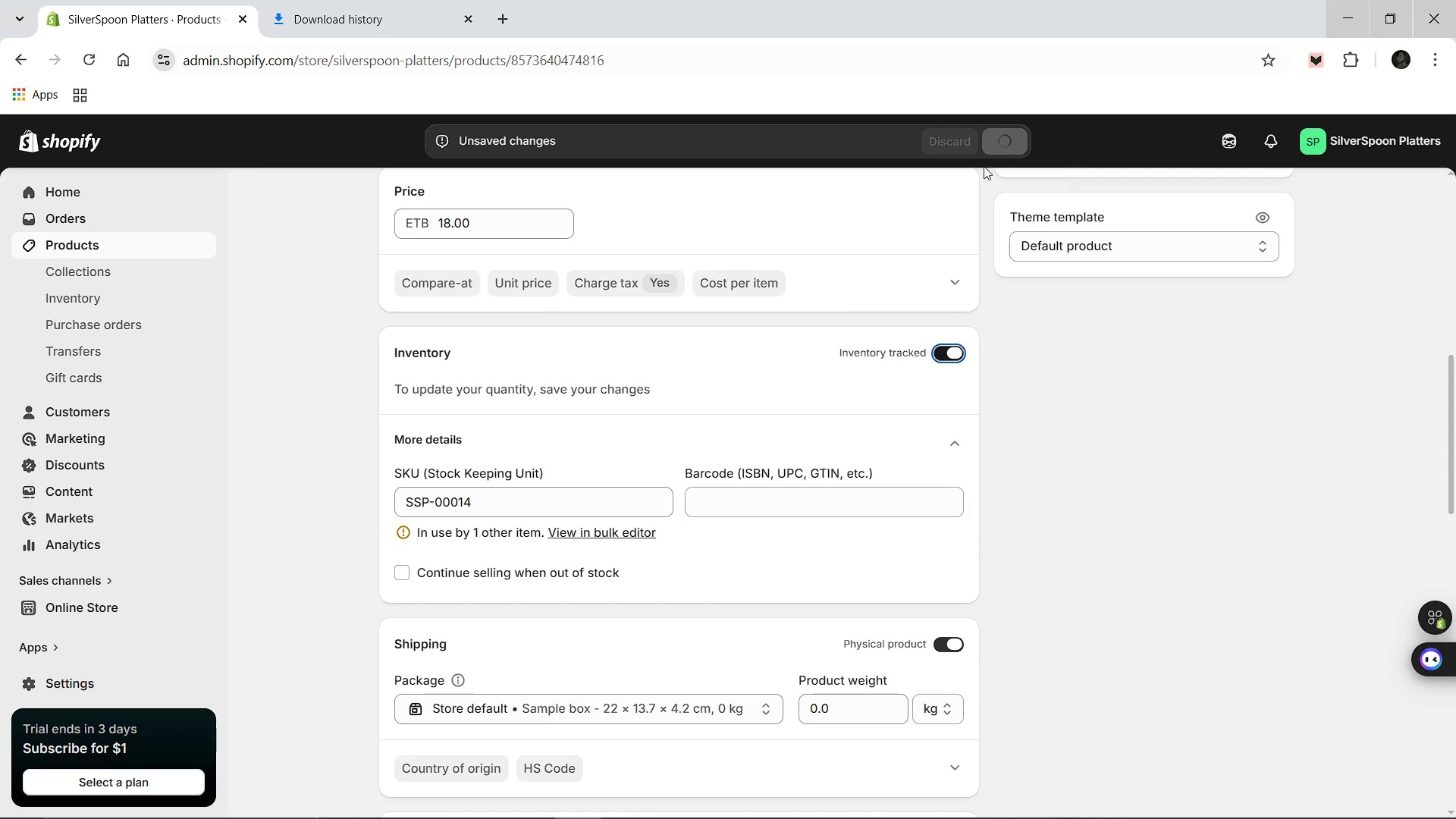 
mouse_move([856, 450])
 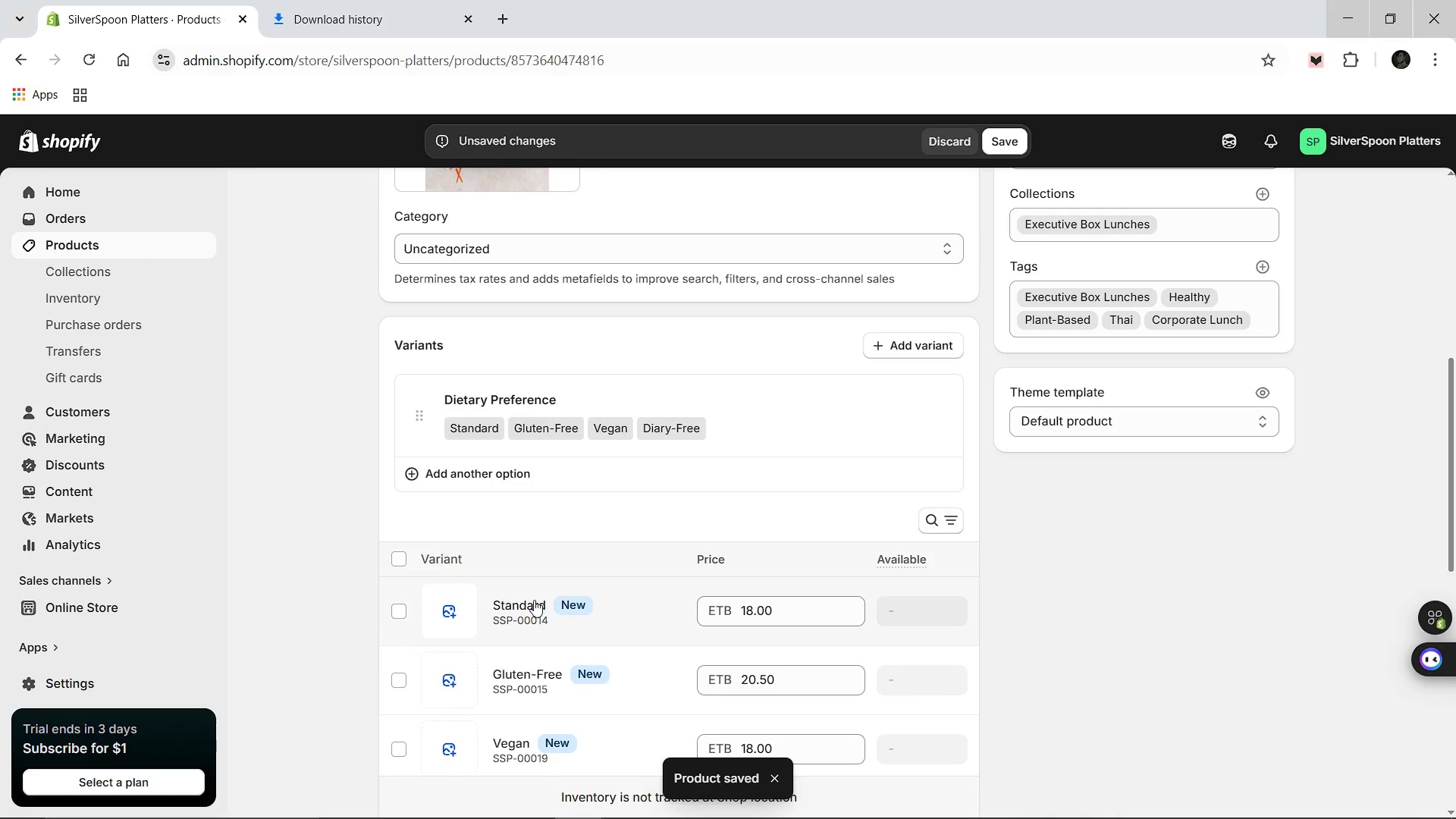 
left_click([526, 604])
 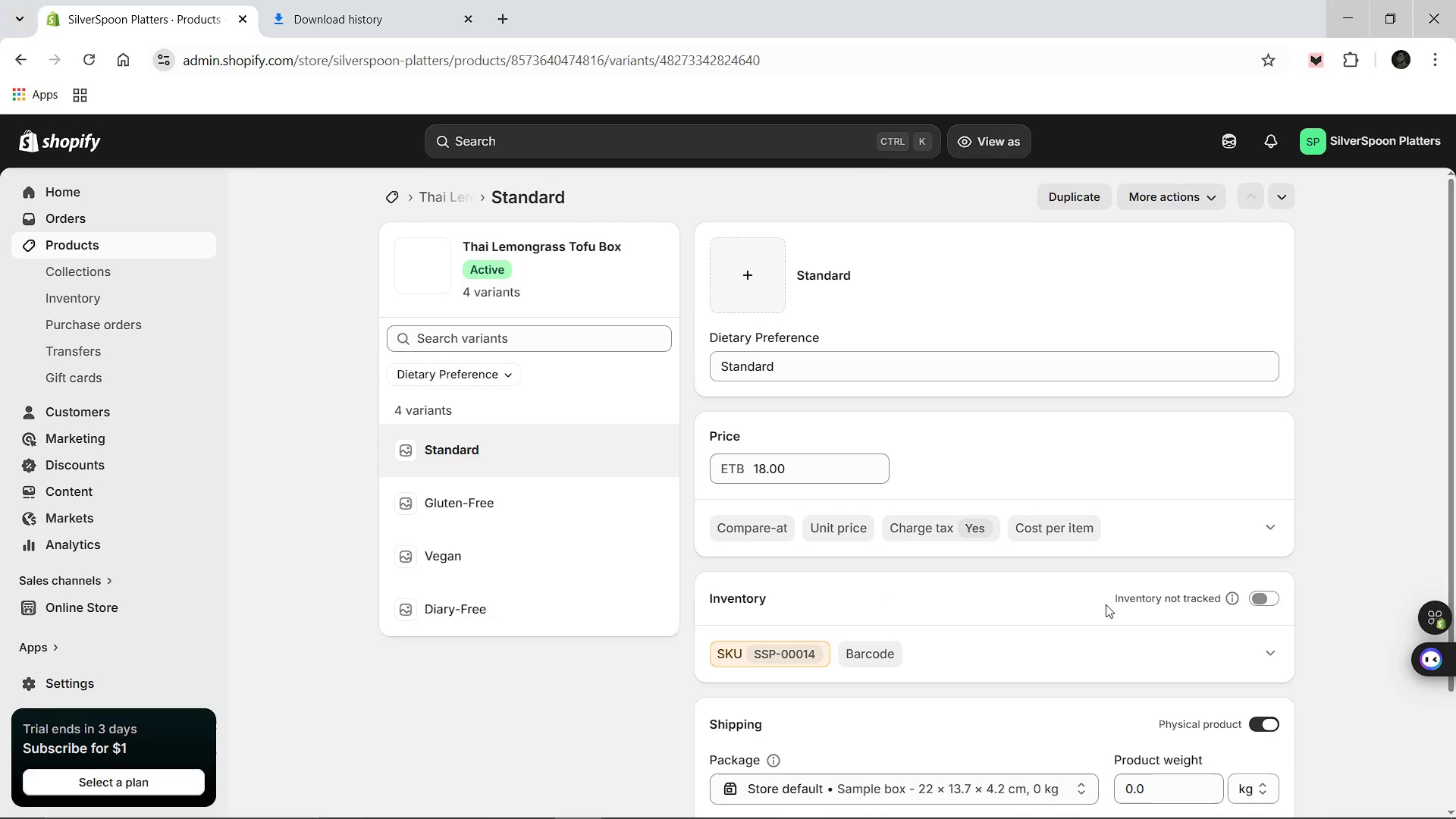 
wait(6.53)
 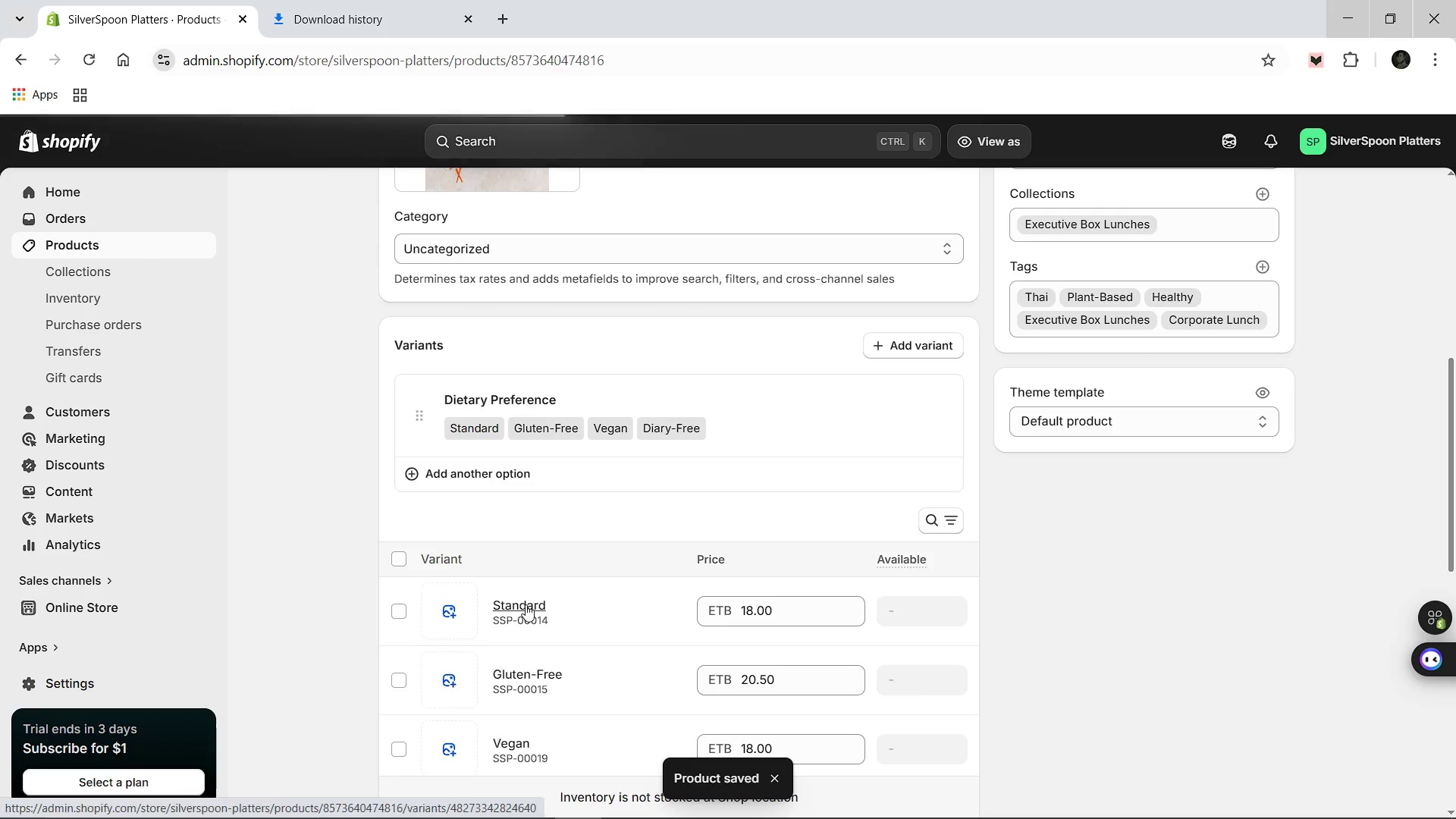 
left_click([1268, 596])
 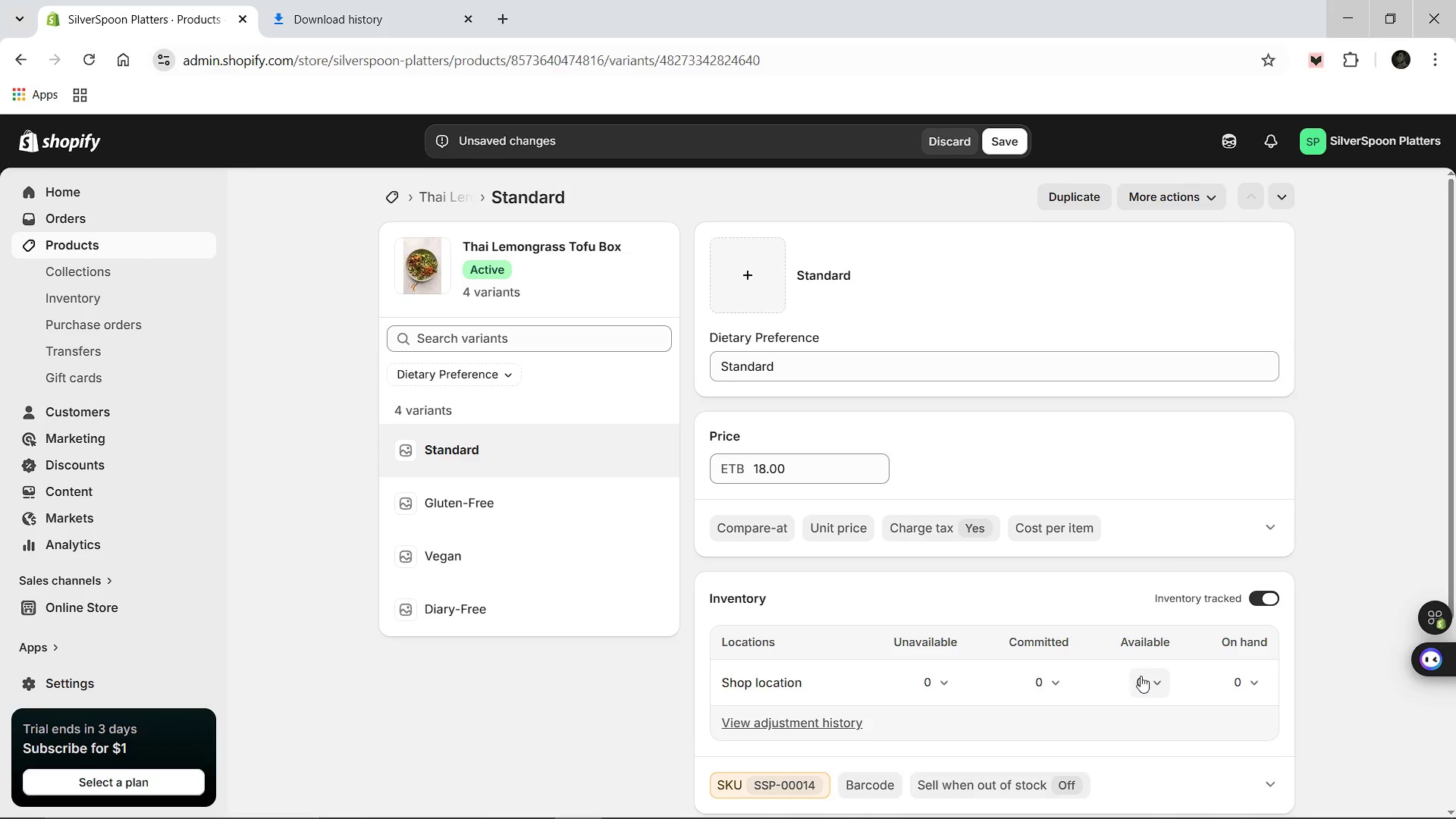 
left_click([1141, 676])
 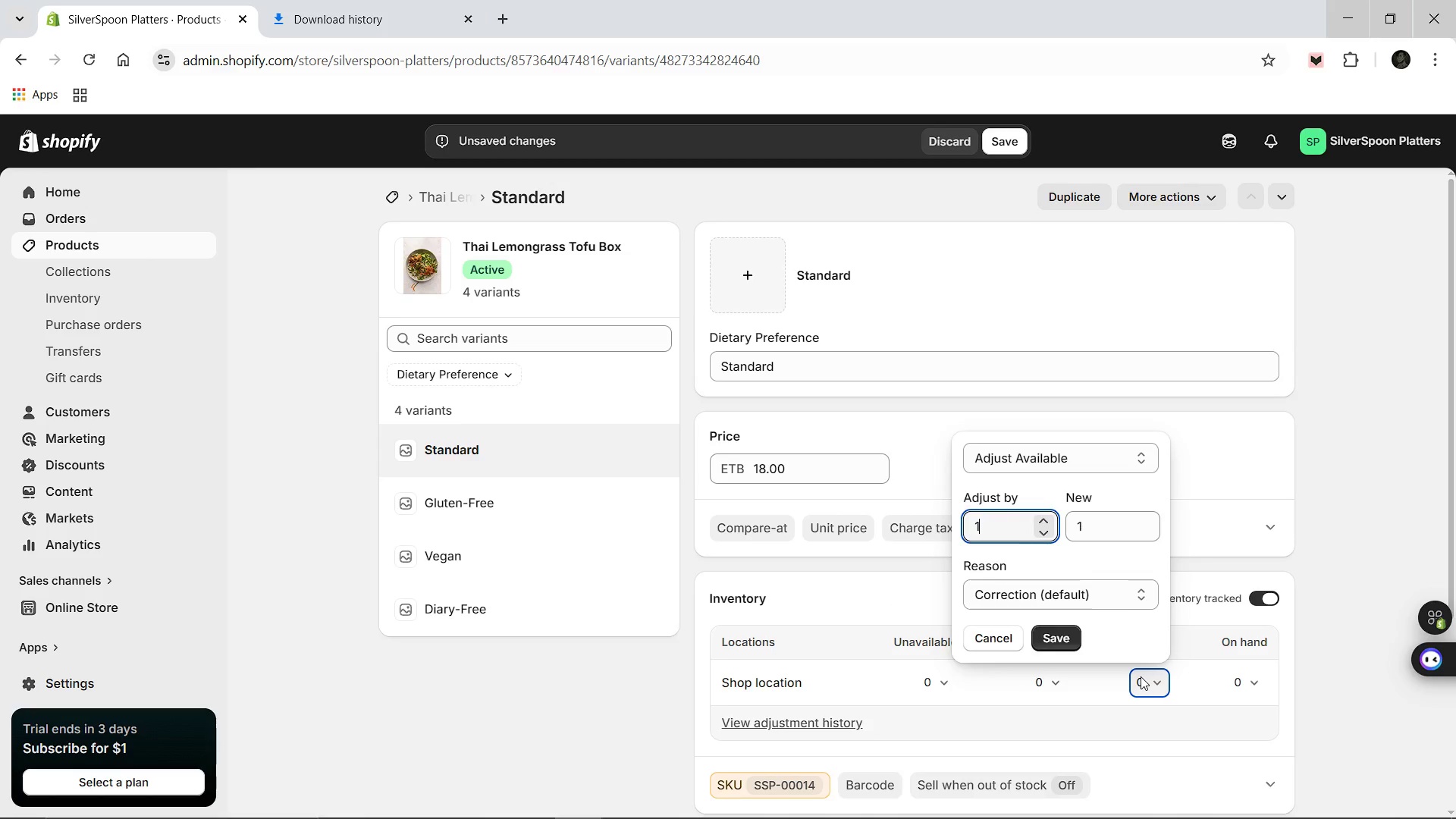 
type(10)
 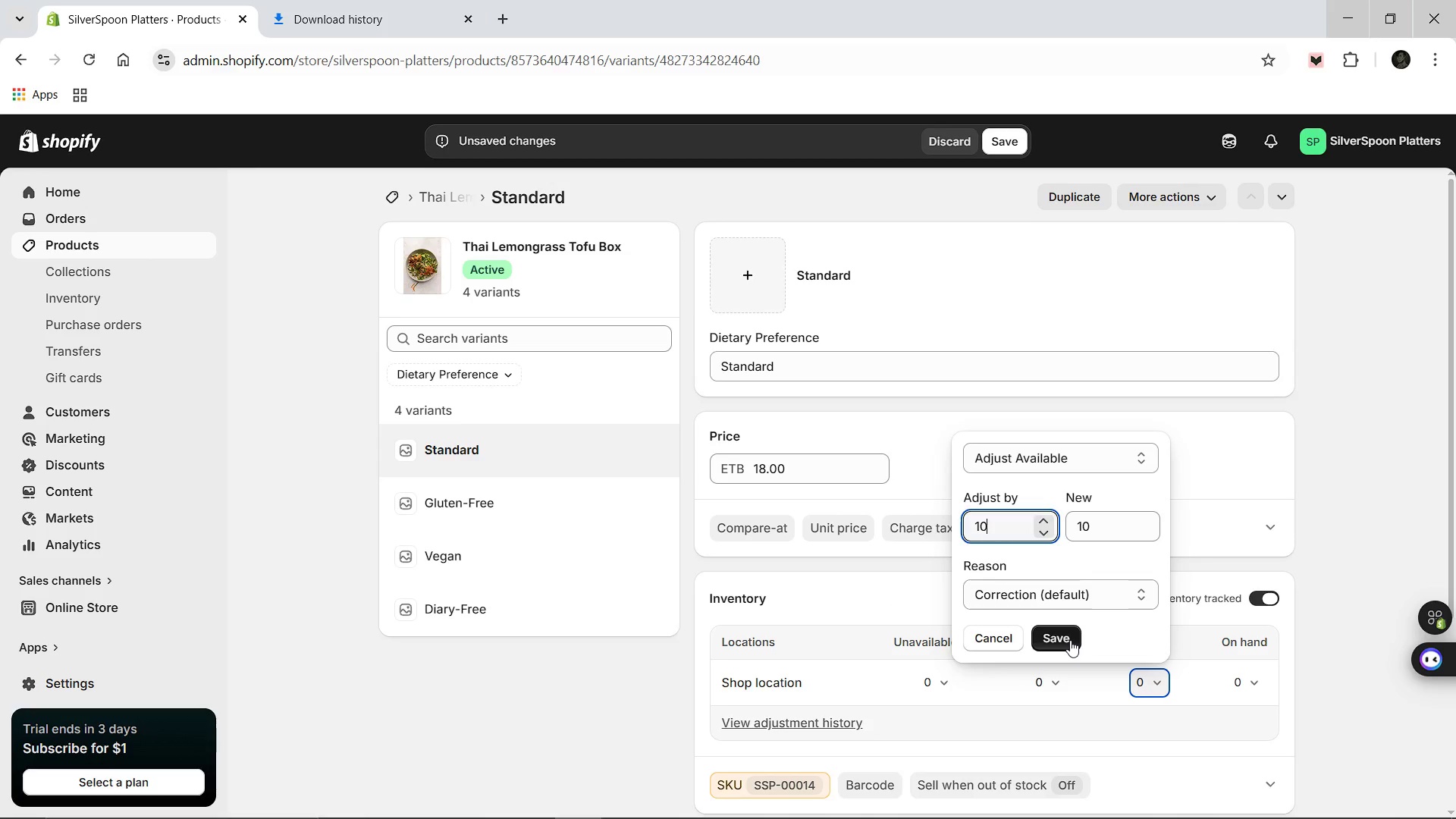 
left_click([1070, 640])
 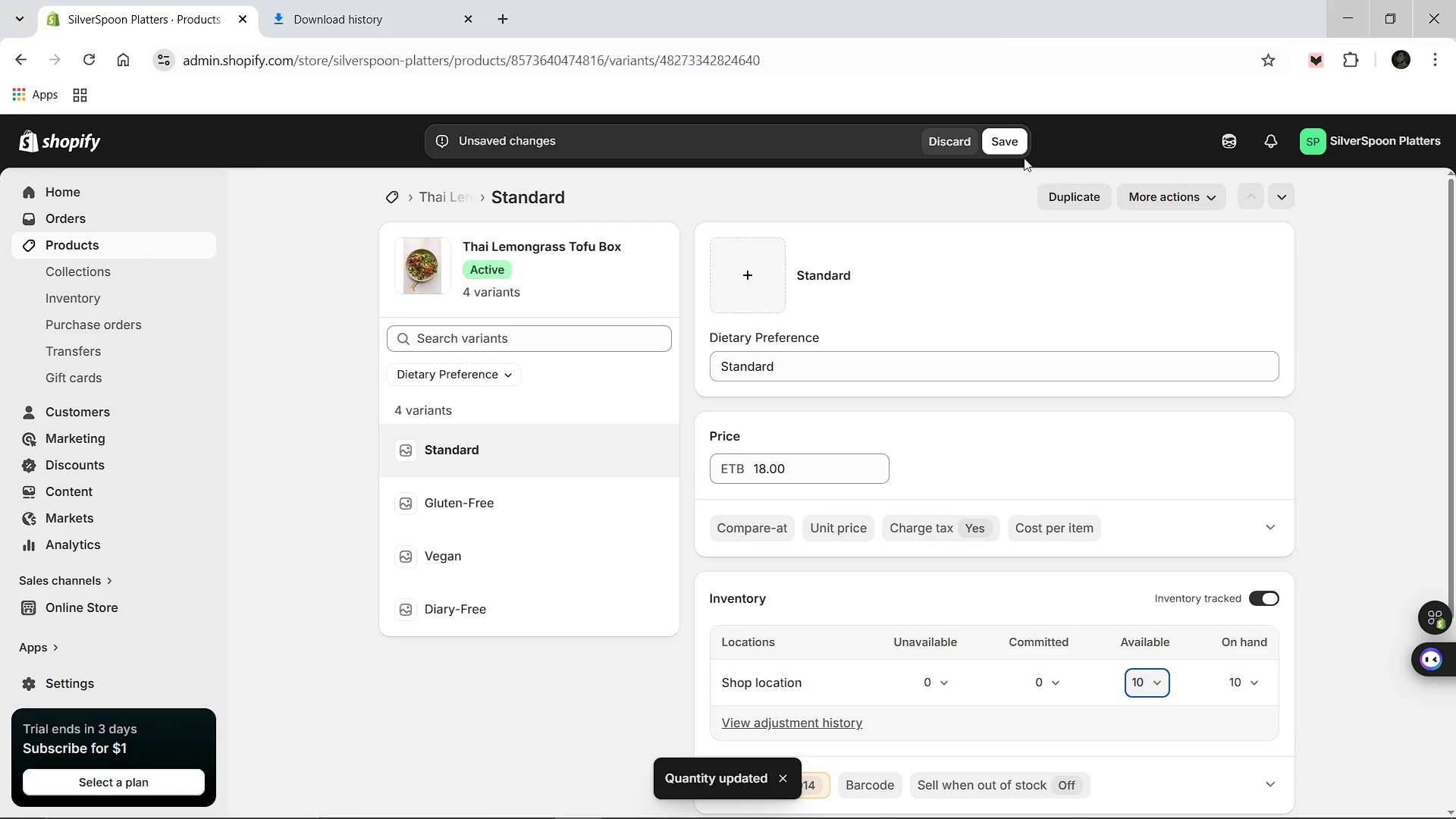 
wait(6.26)
 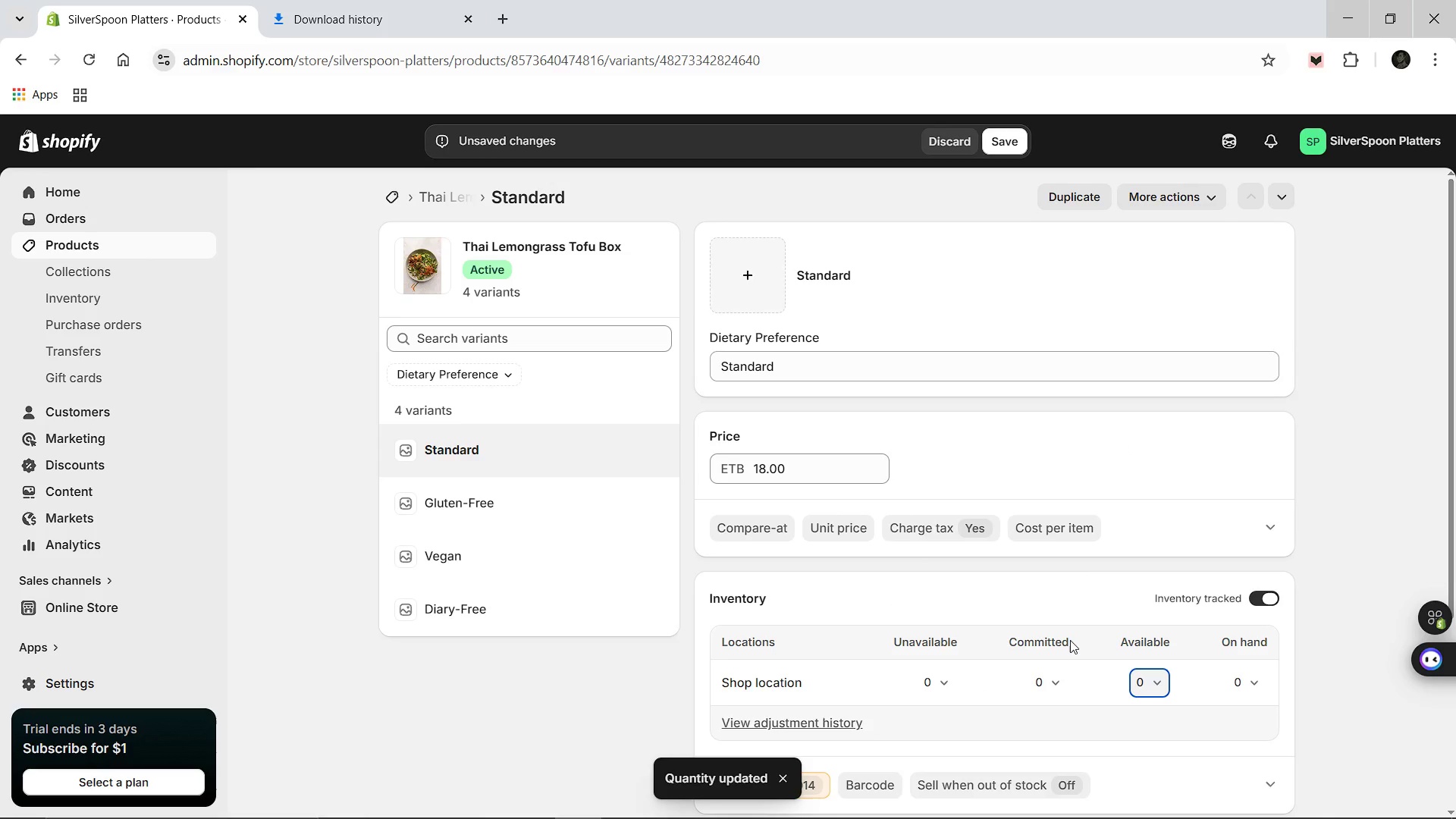 
left_click([995, 149])
 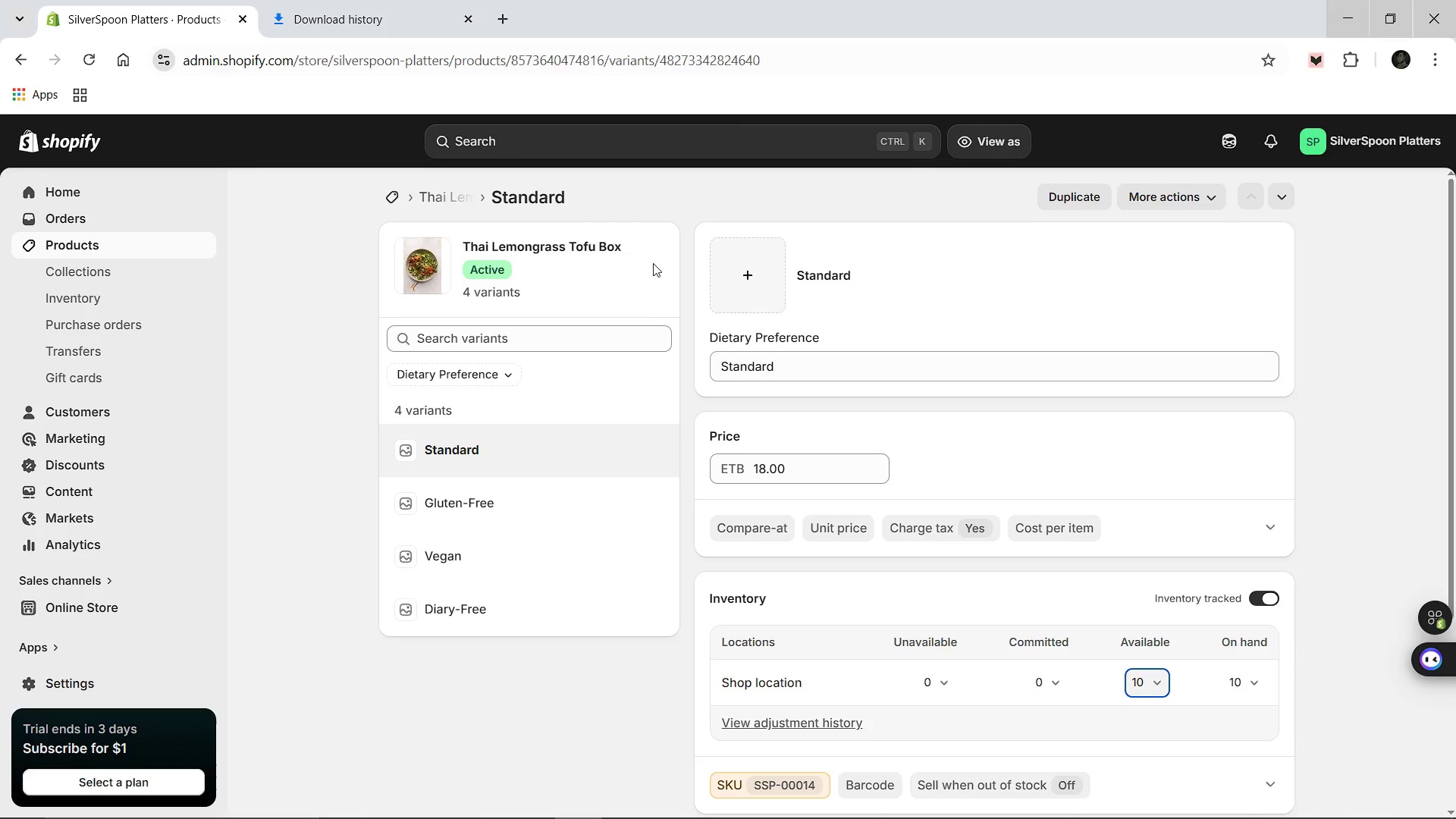 
wait(20.67)
 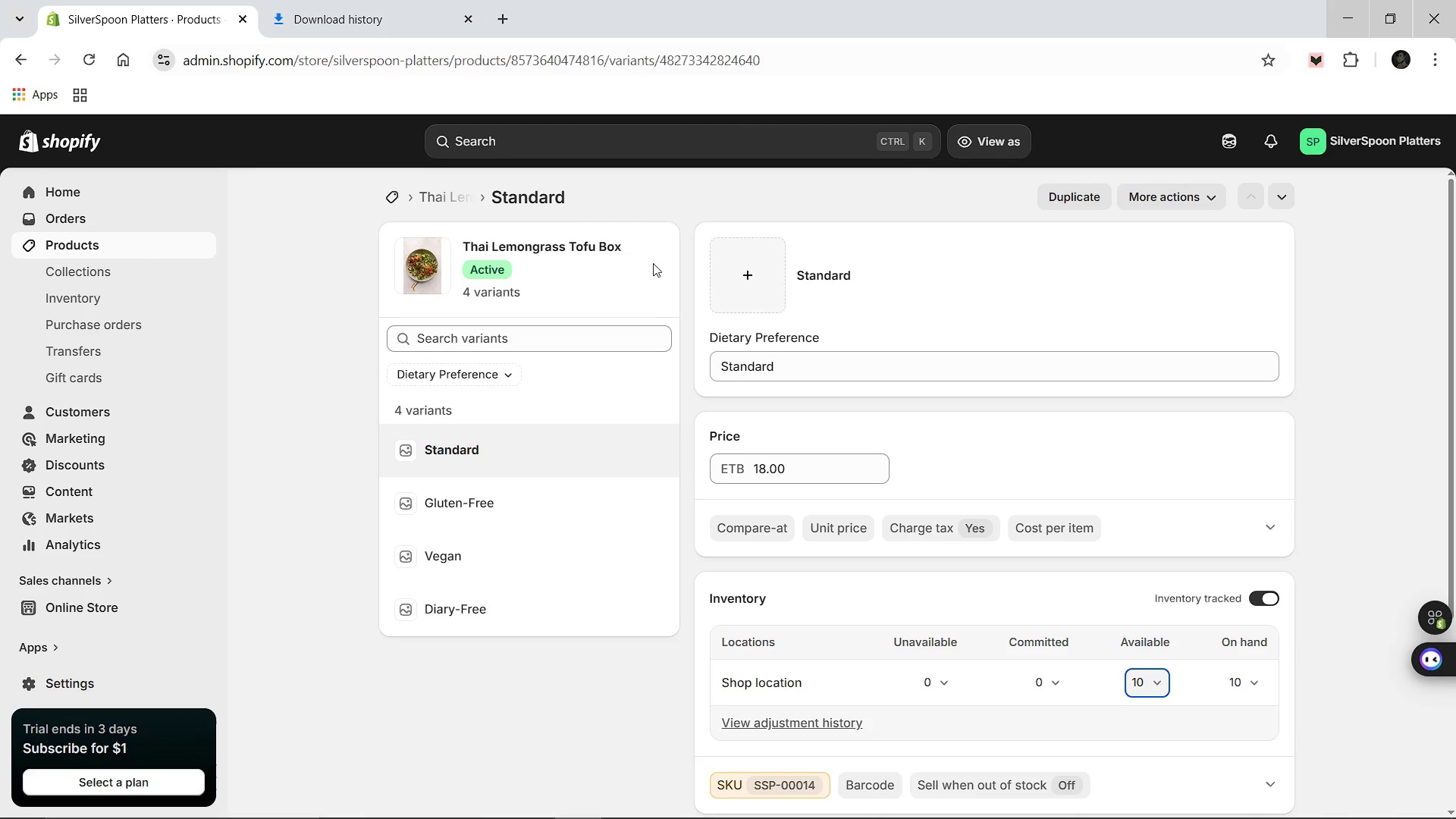 
left_click_drag(start_coordinate=[467, 507], to_coordinate=[469, 500])
 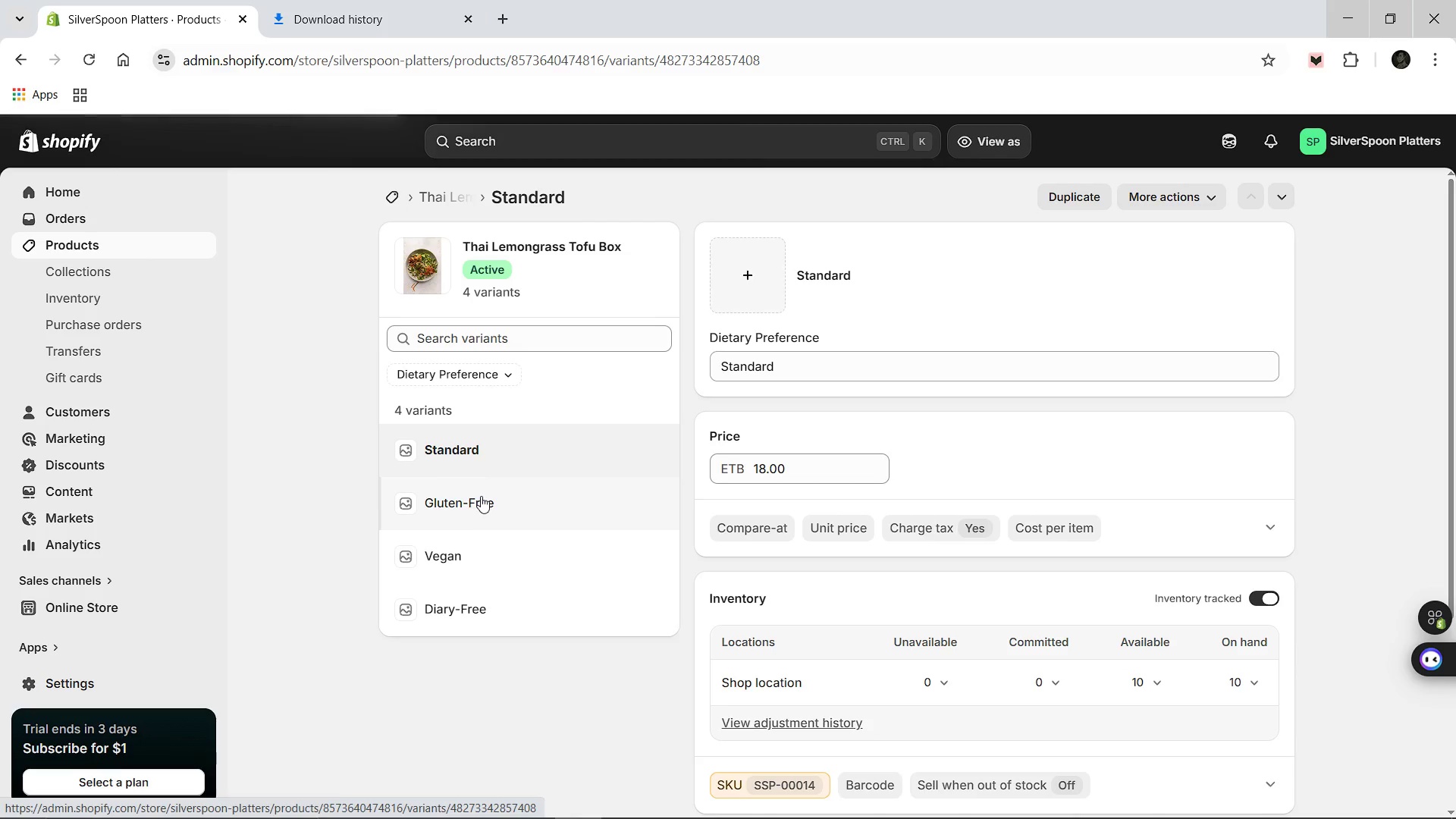 
left_click([481, 496])
 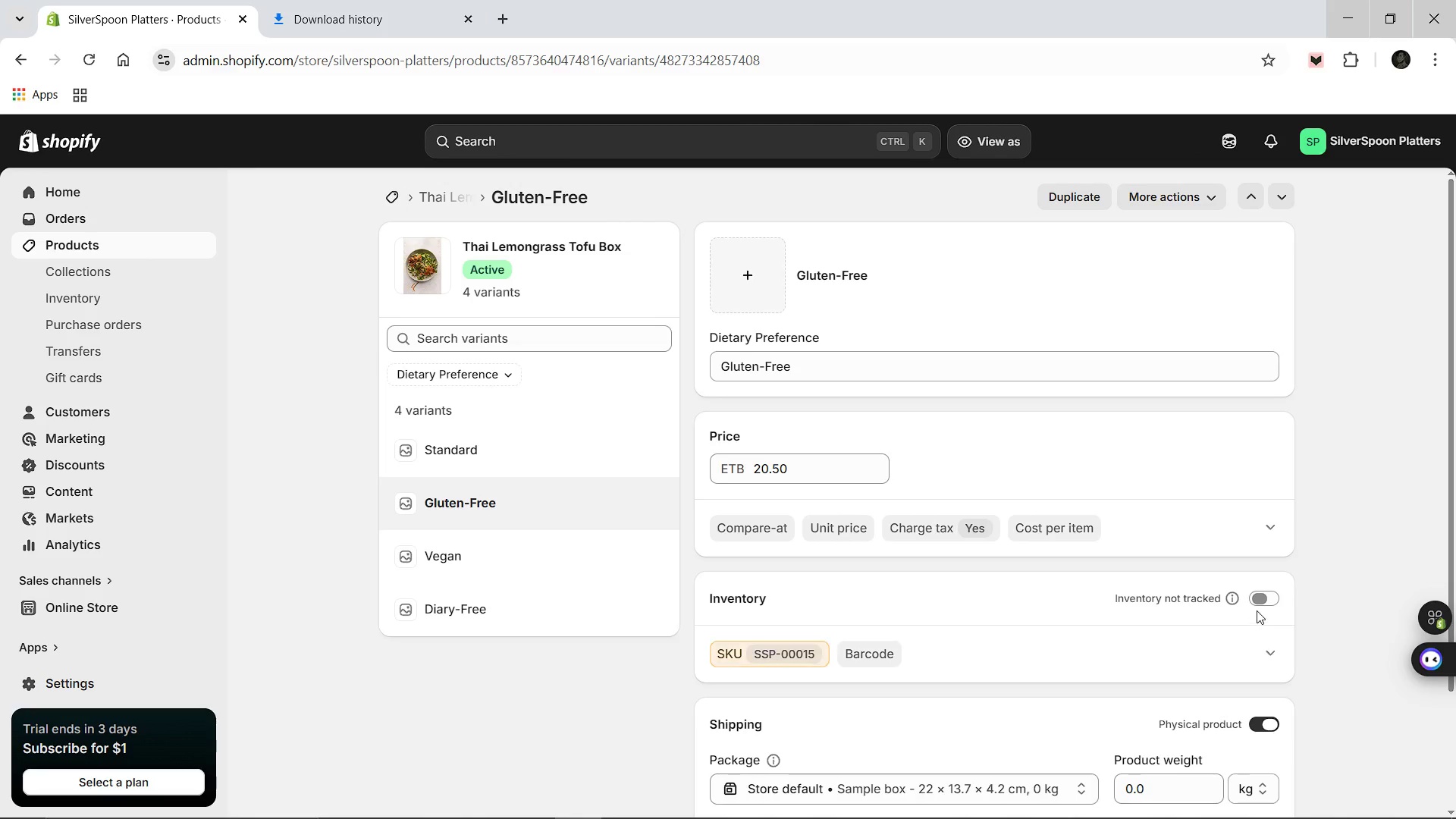 
left_click([1263, 604])
 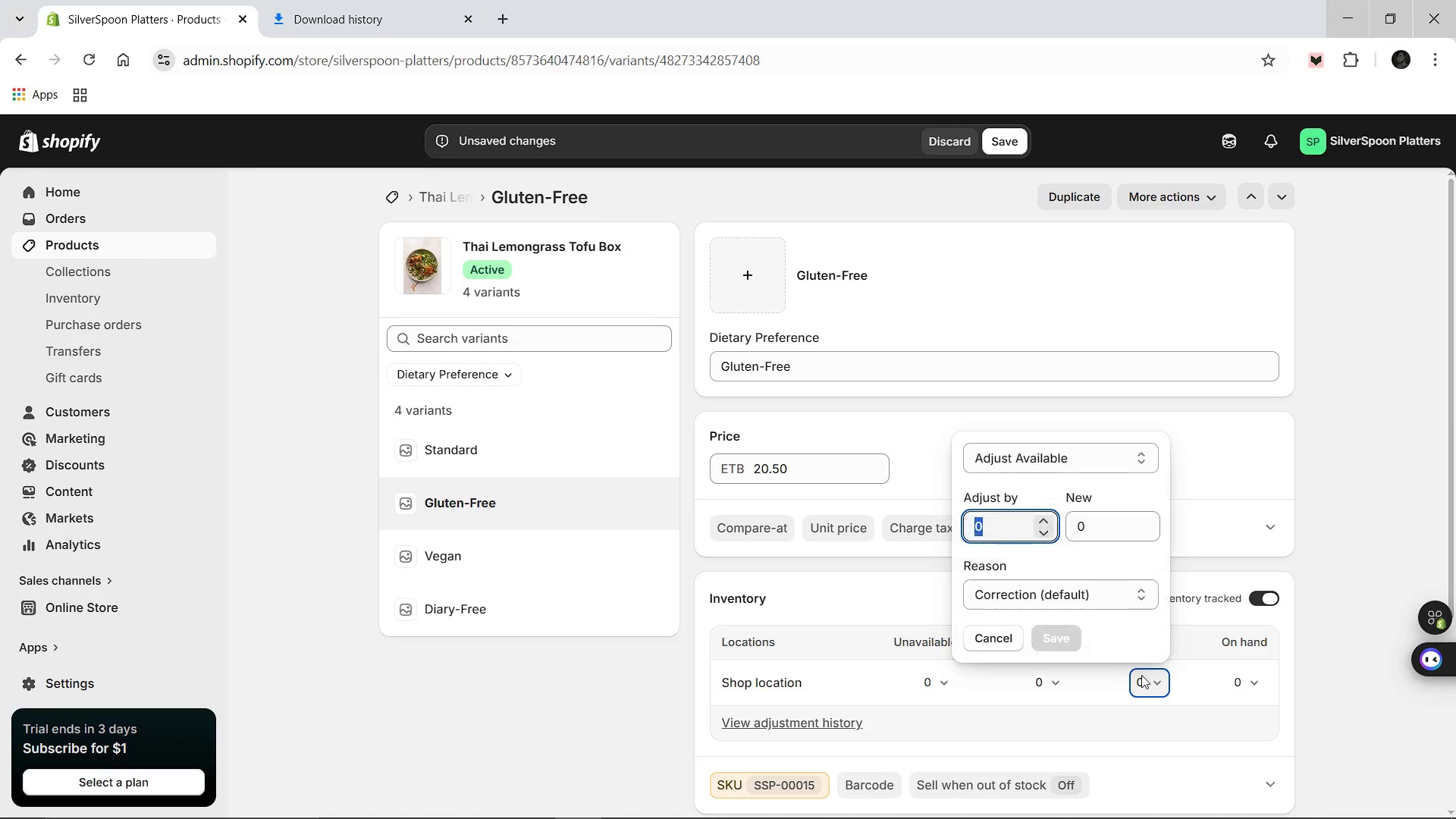 
type(10)
 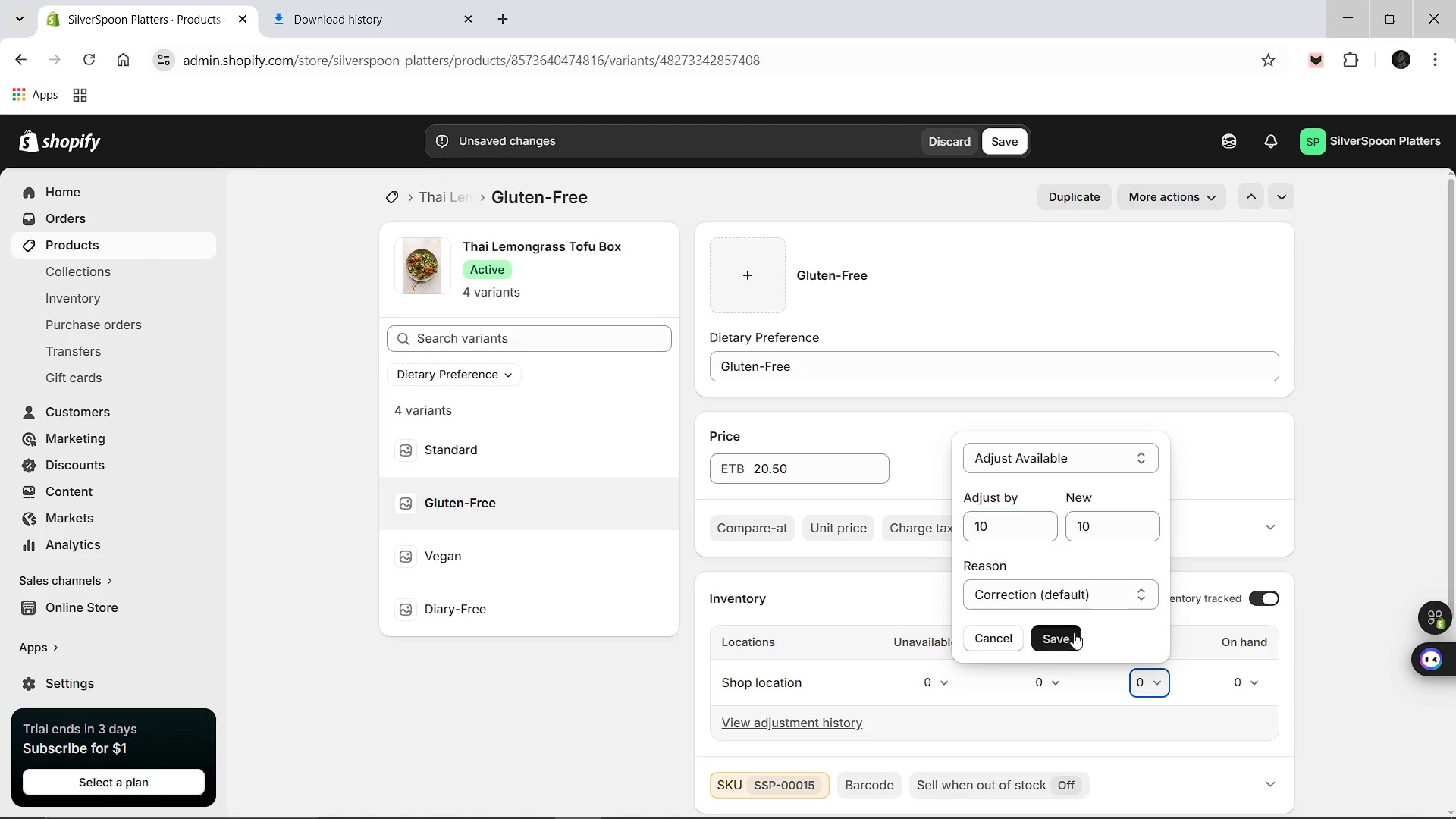 
left_click([1074, 632])
 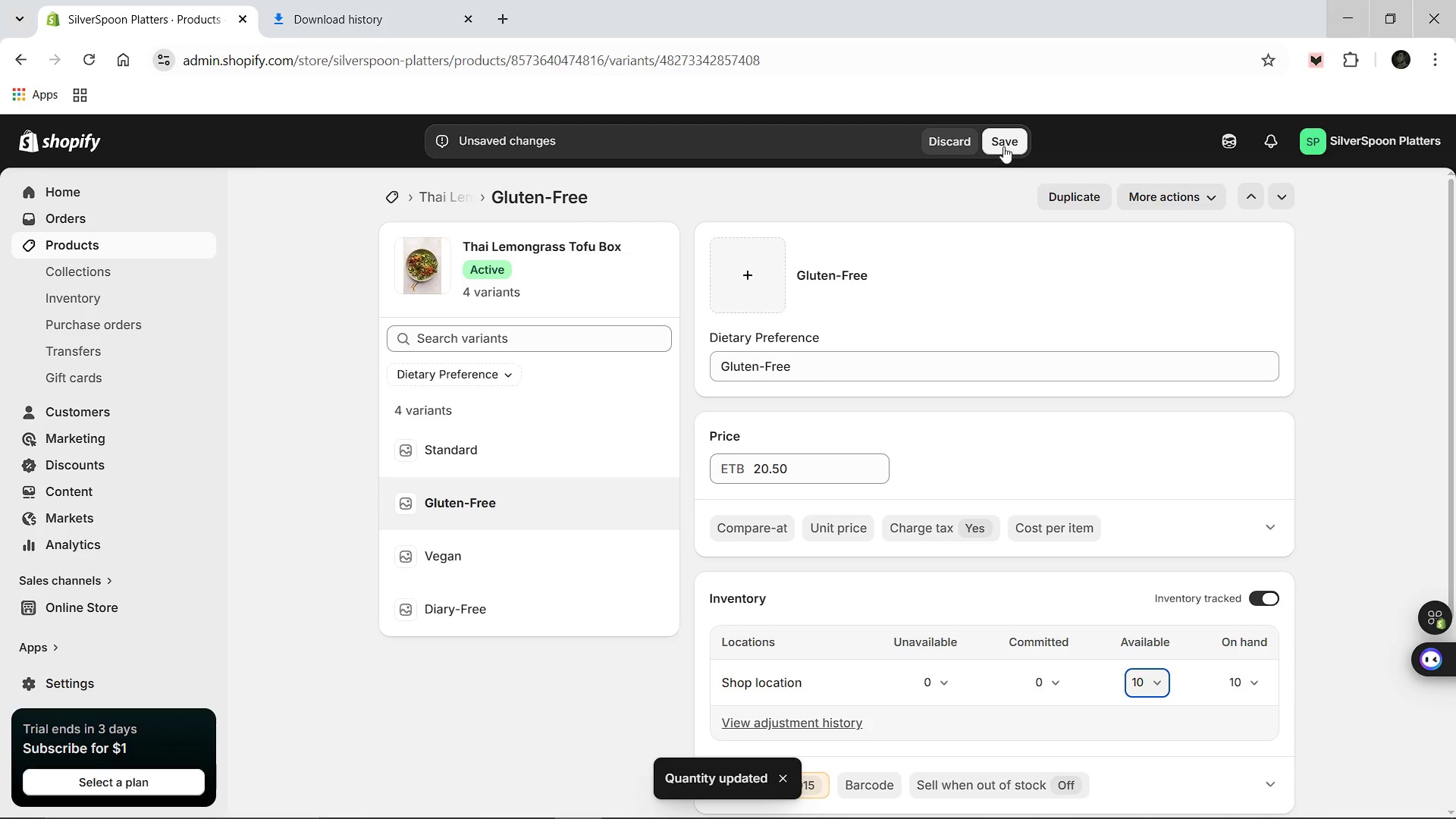 
left_click([1003, 147])
 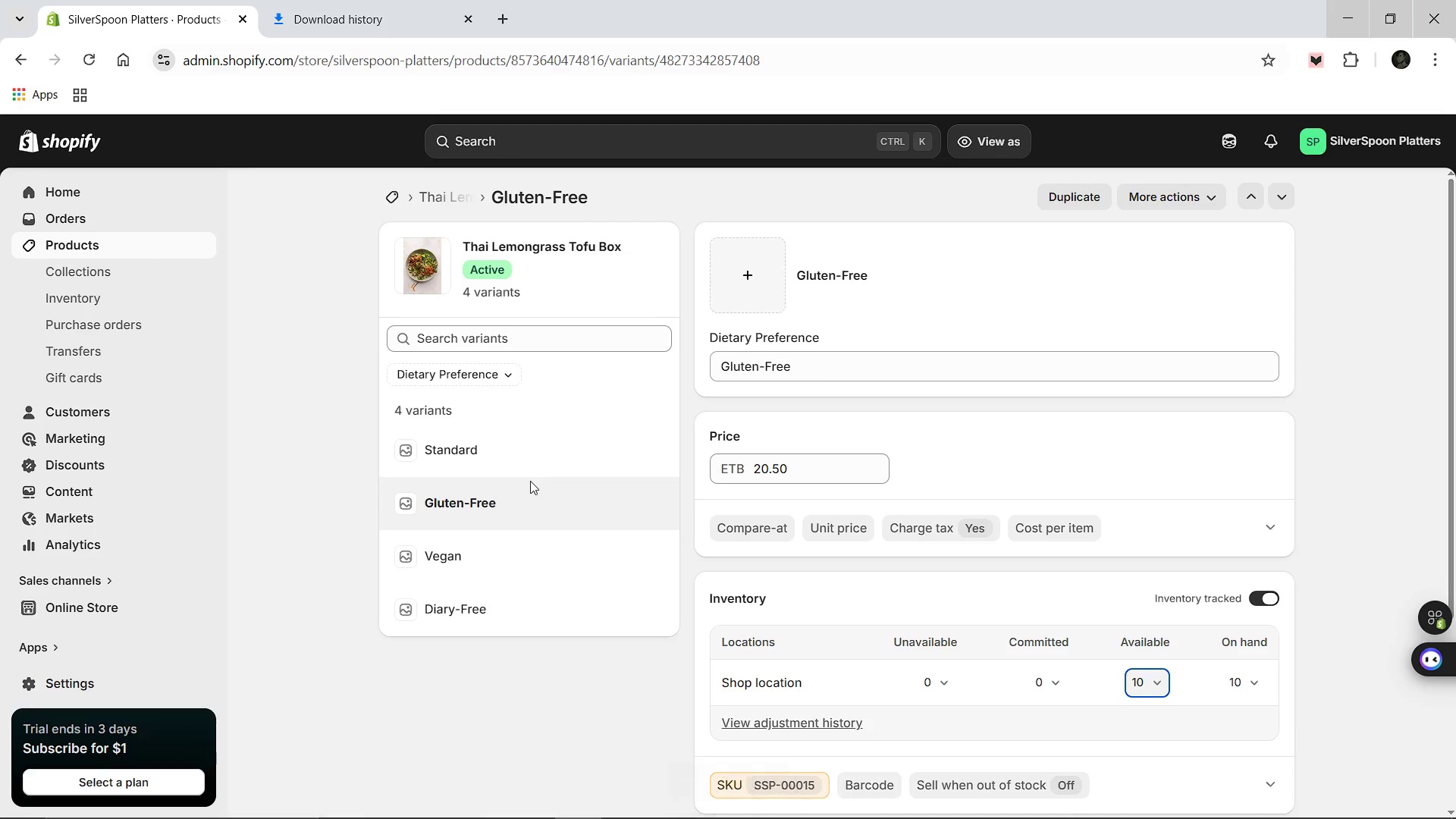 
wait(12.22)
 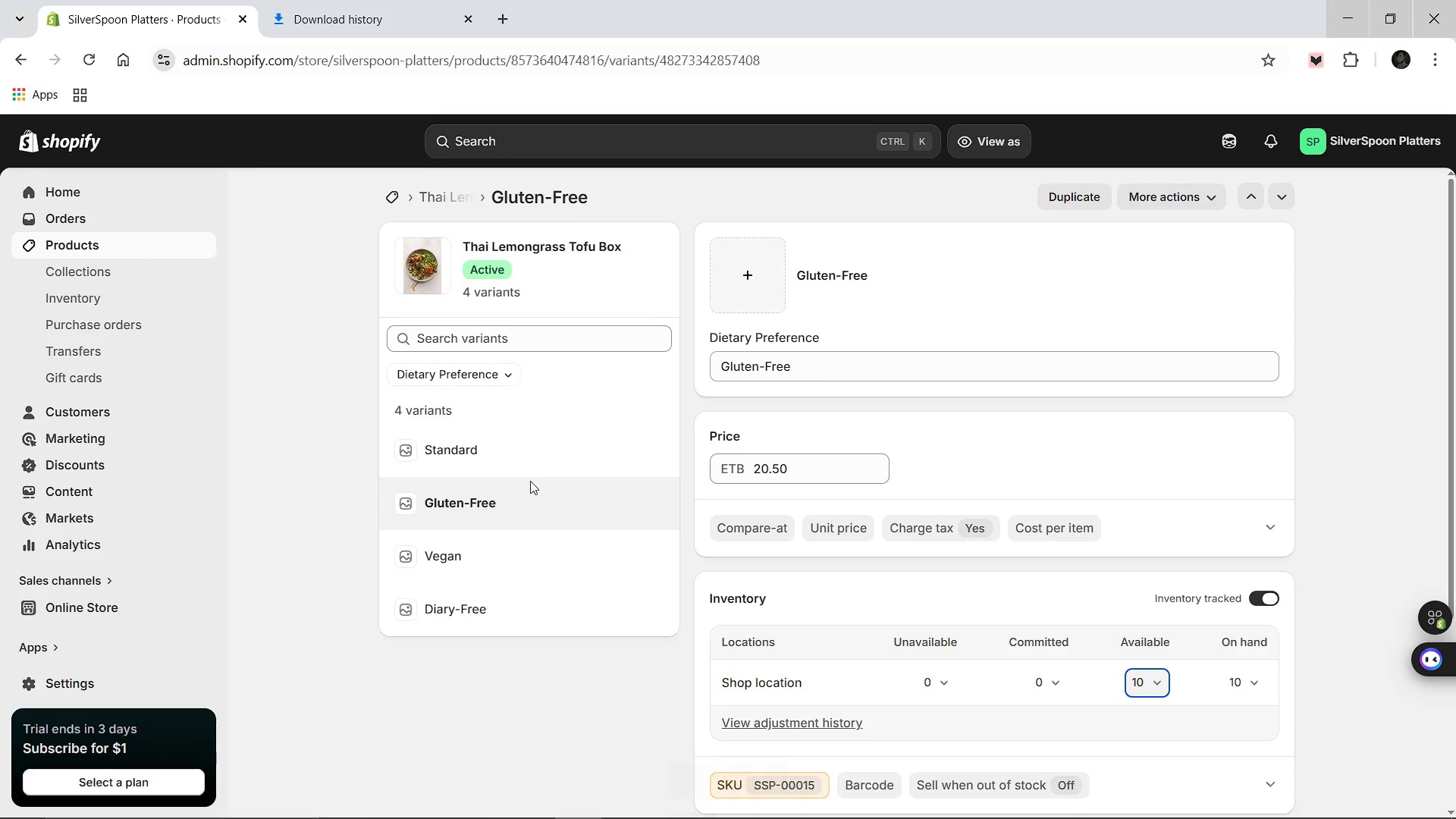 
left_click([440, 546])
 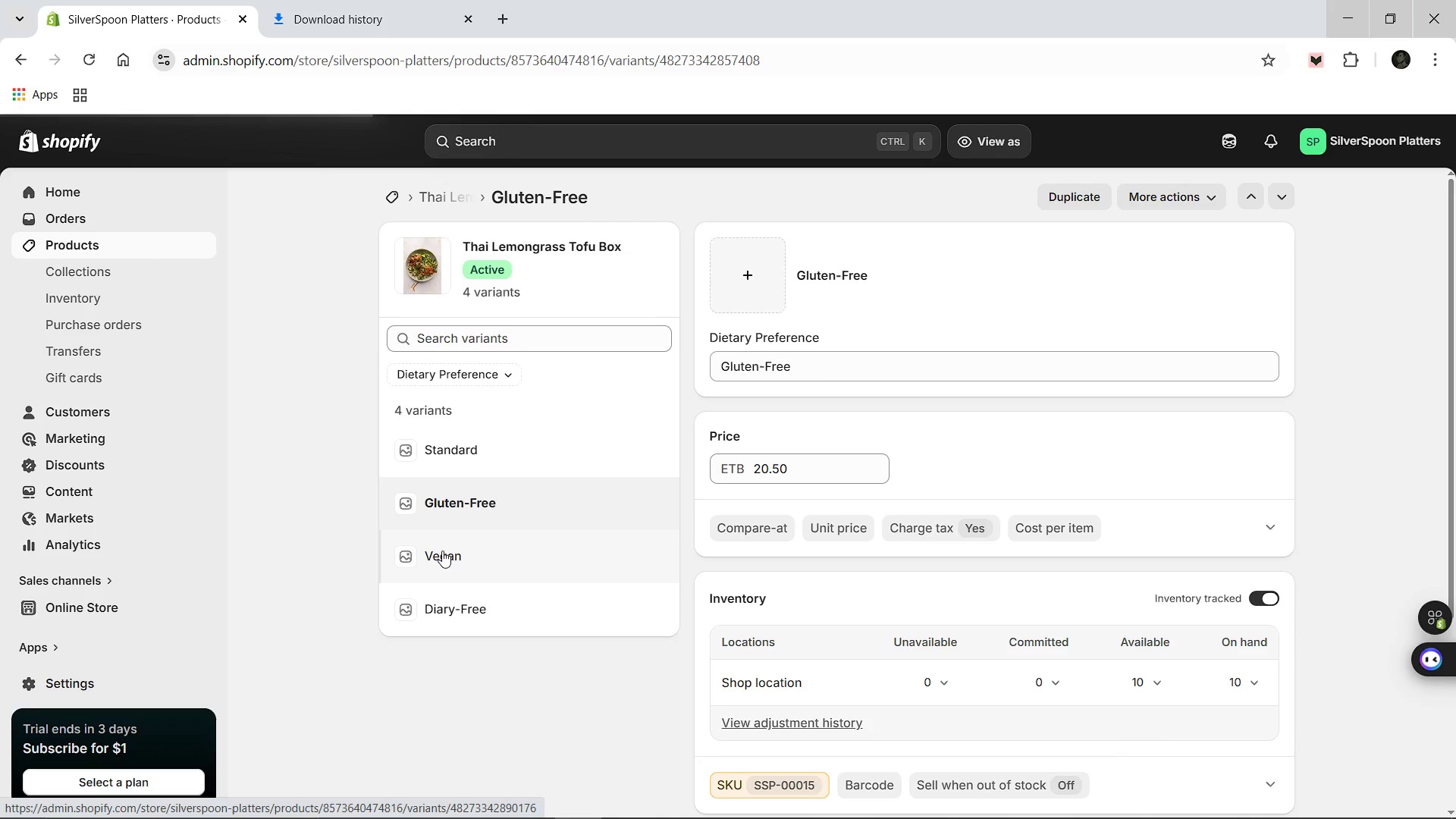 
left_click([442, 551])
 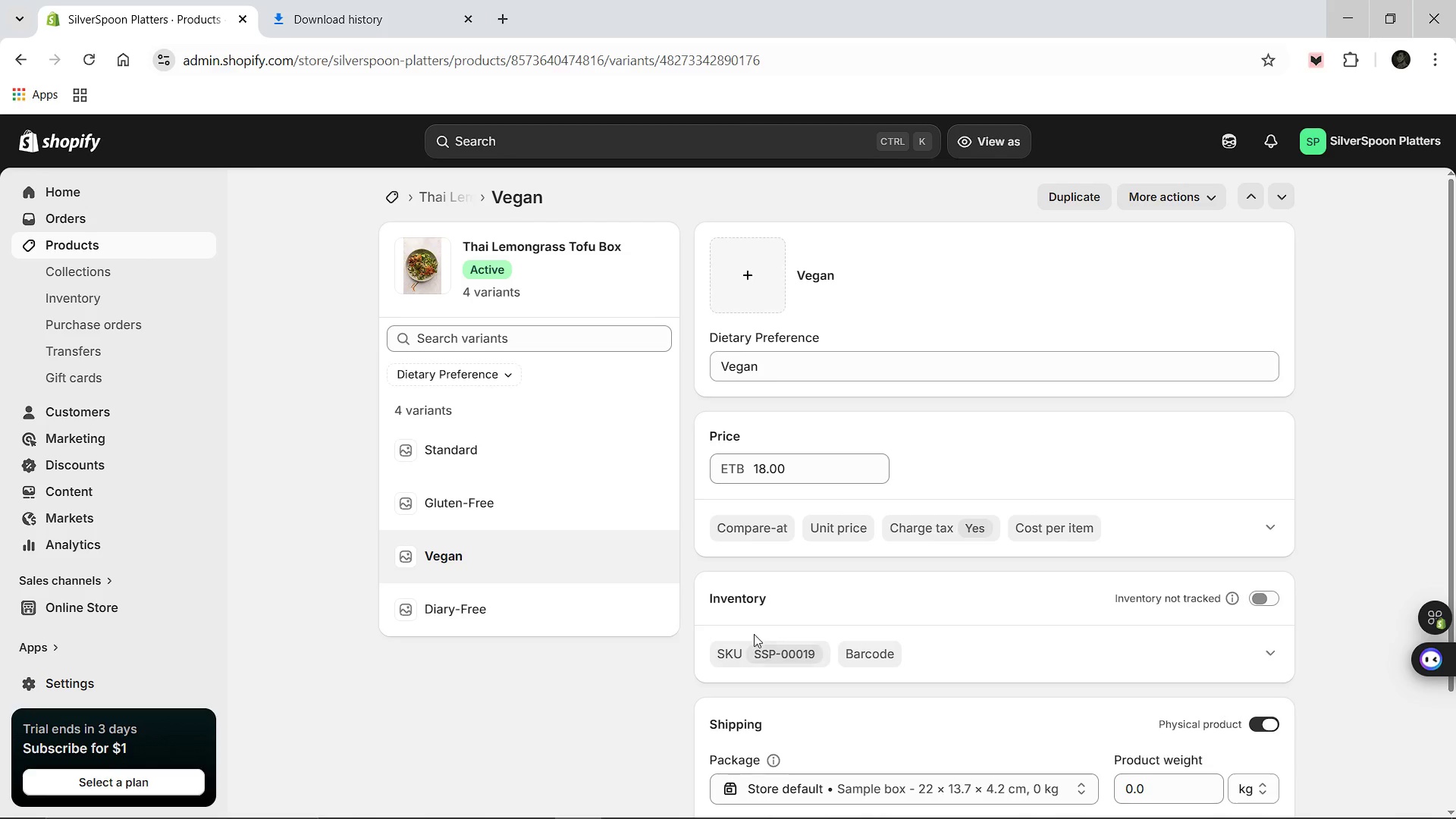 
wait(6.33)
 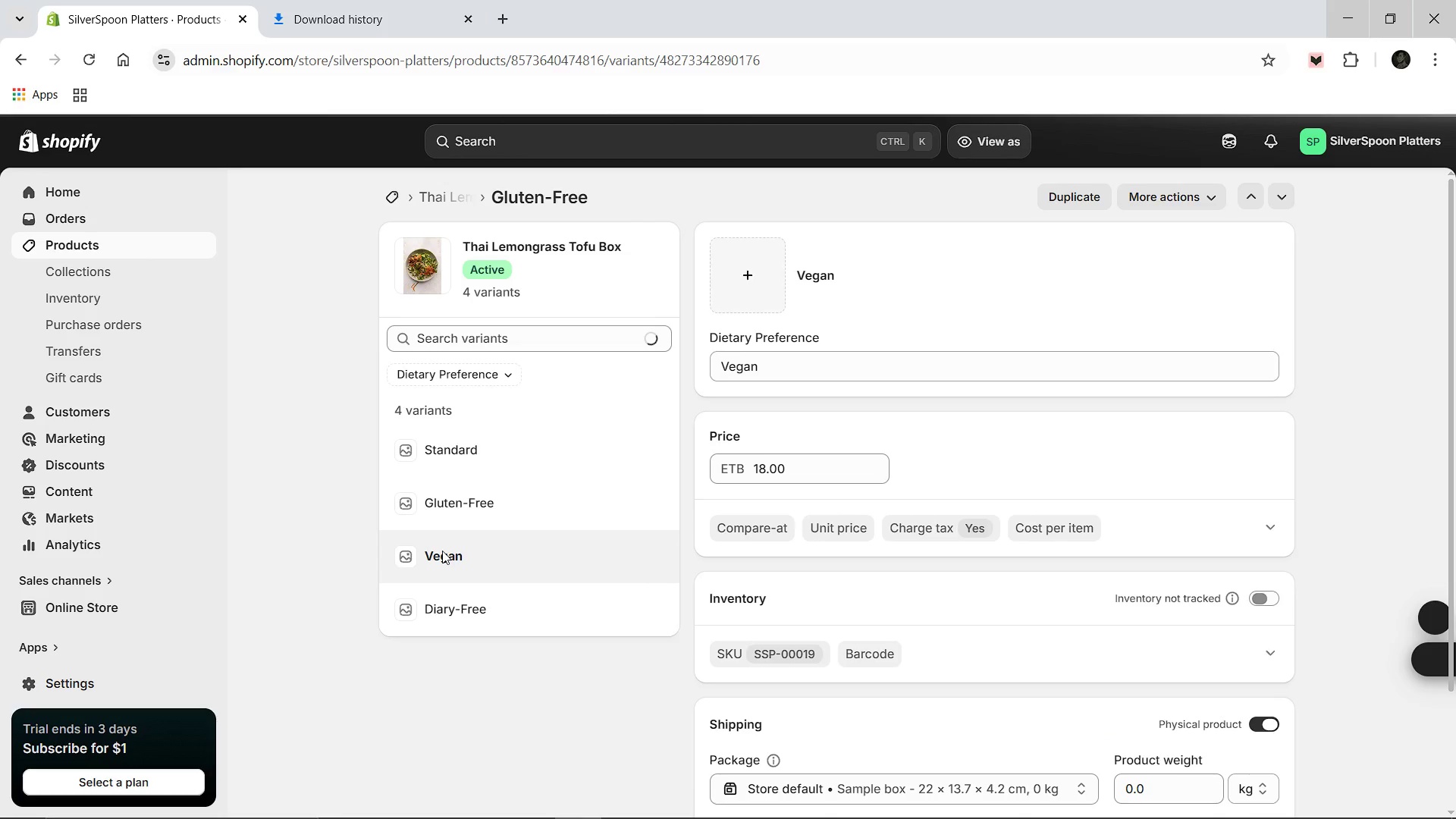 
left_click([752, 814])
 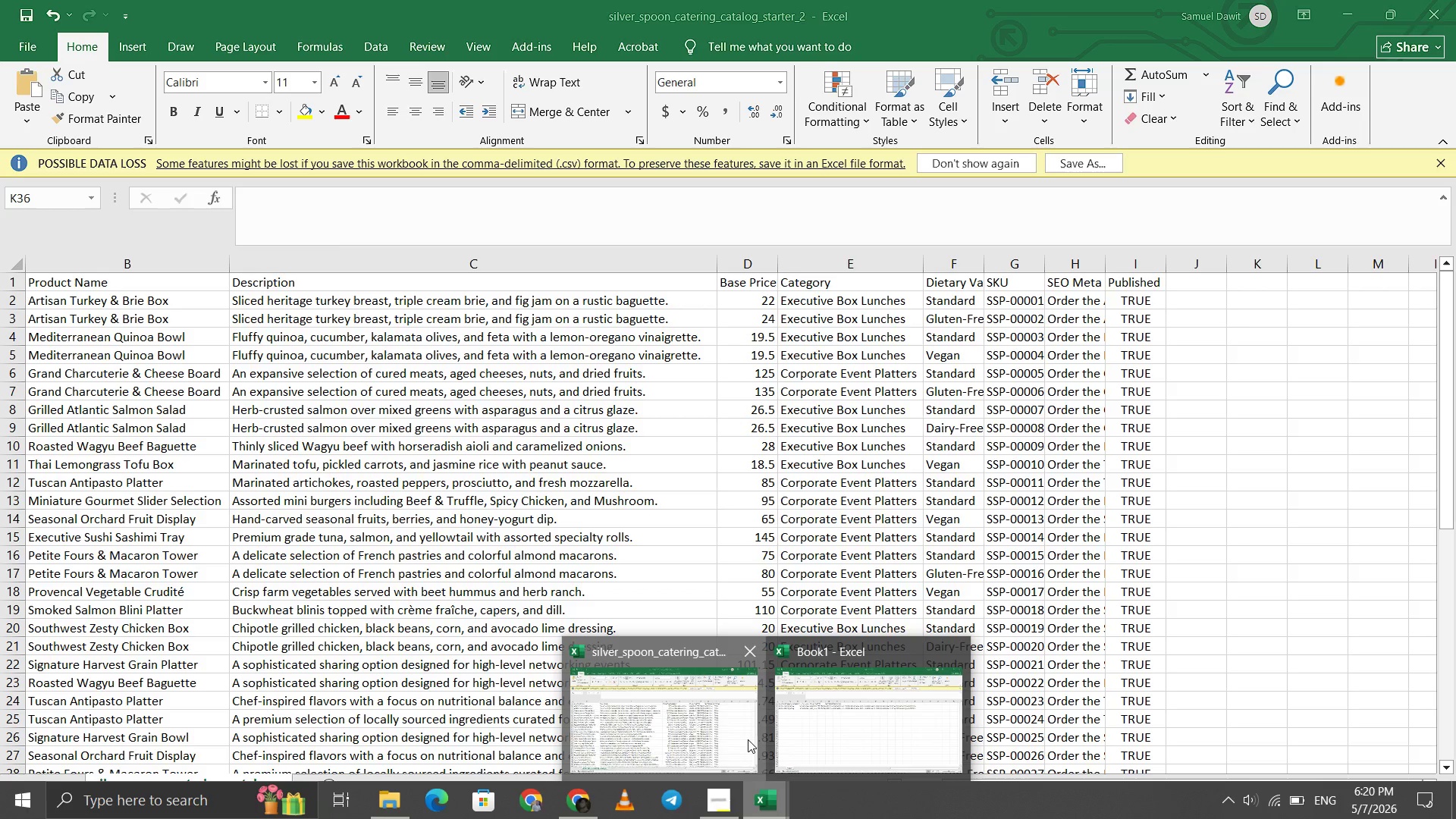 
left_click([748, 739])
 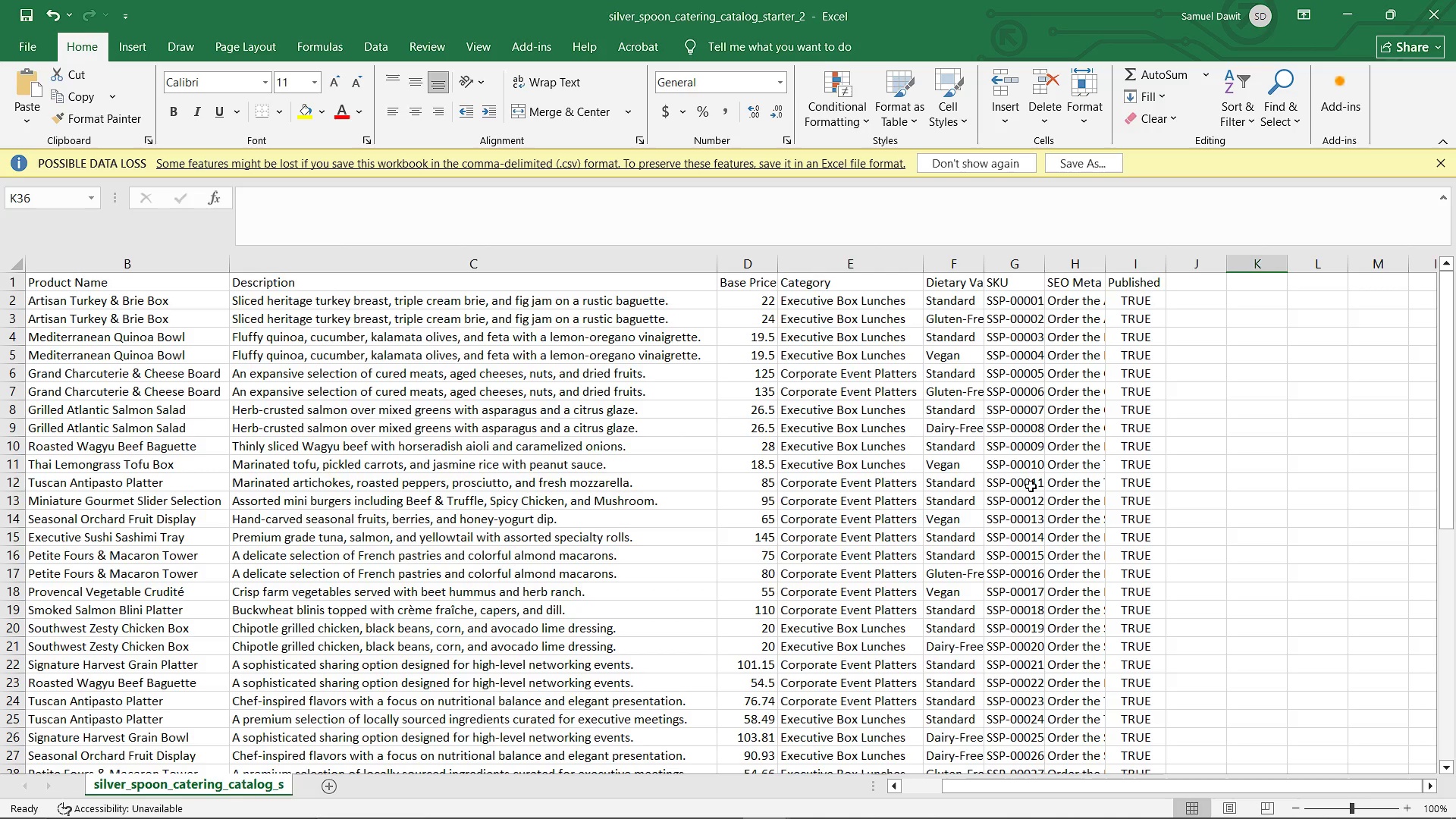 
wait(75.23)
 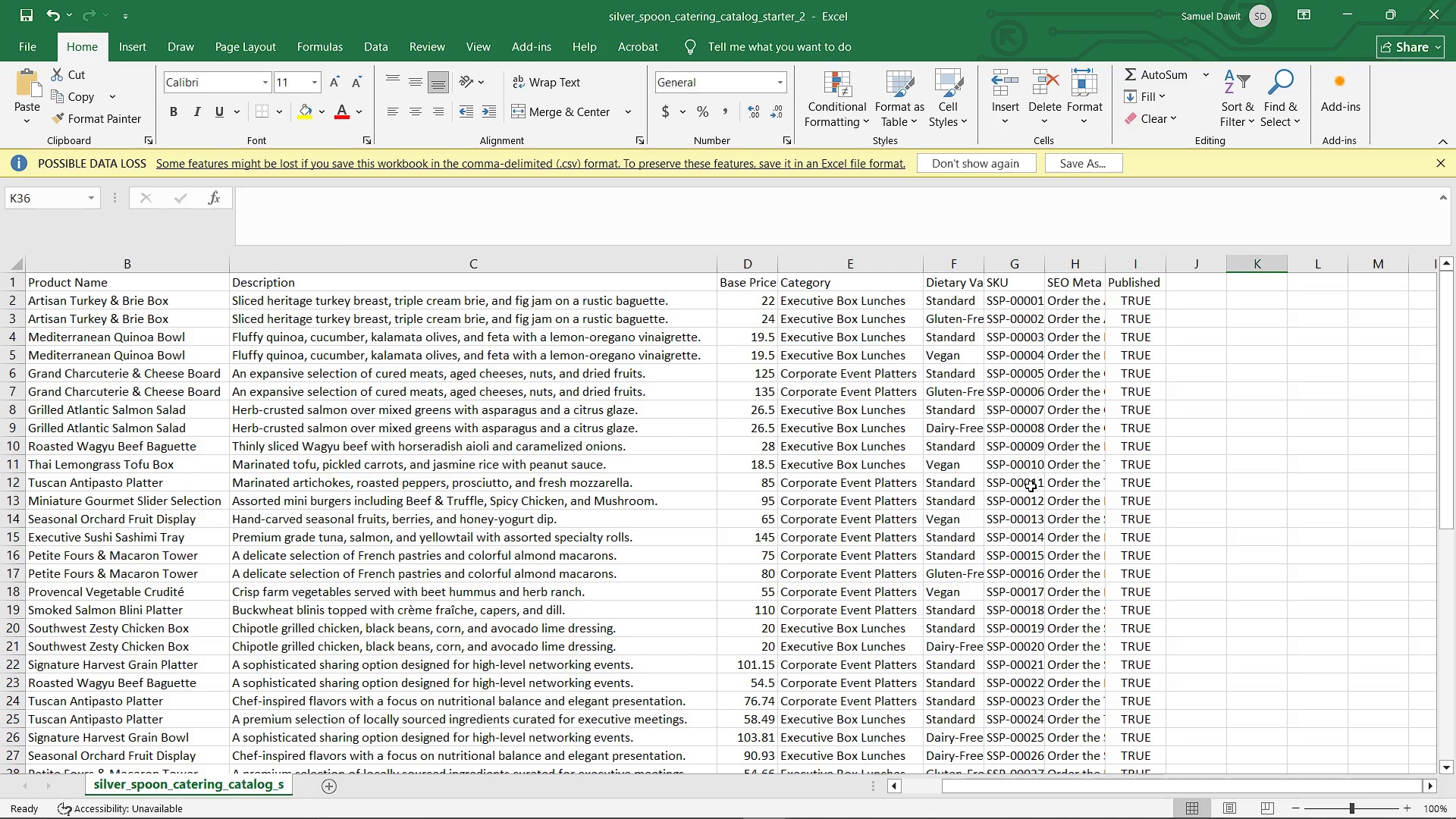 
left_click([726, 804])